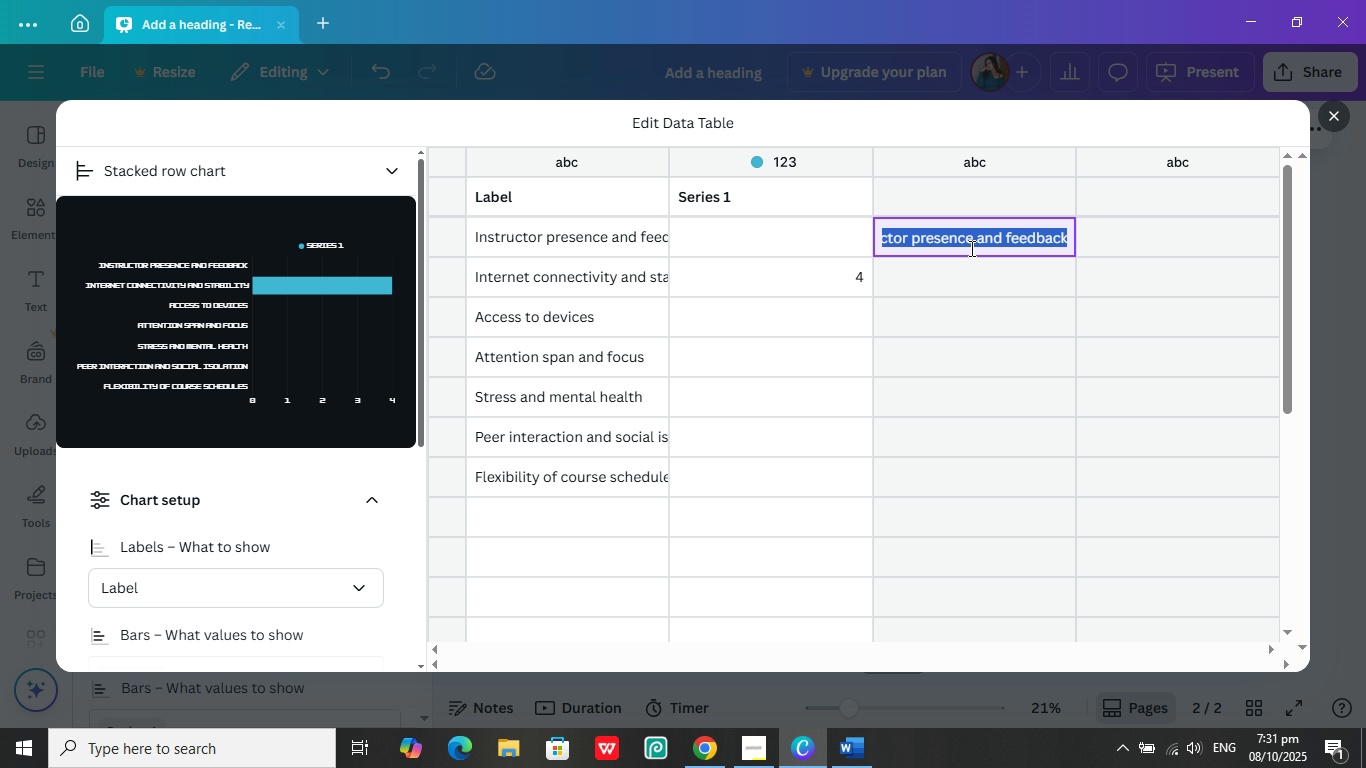 
triple_click([970, 248])
 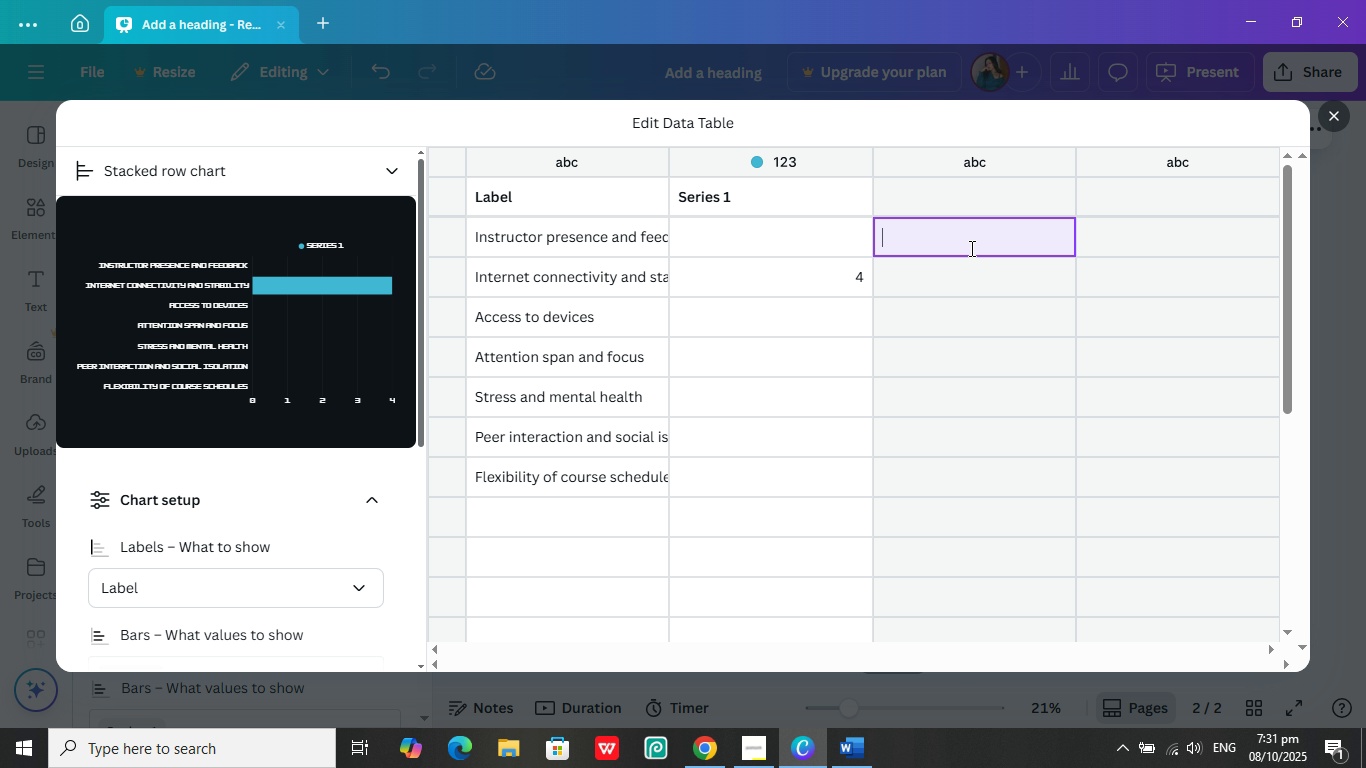 
key(Backspace)
 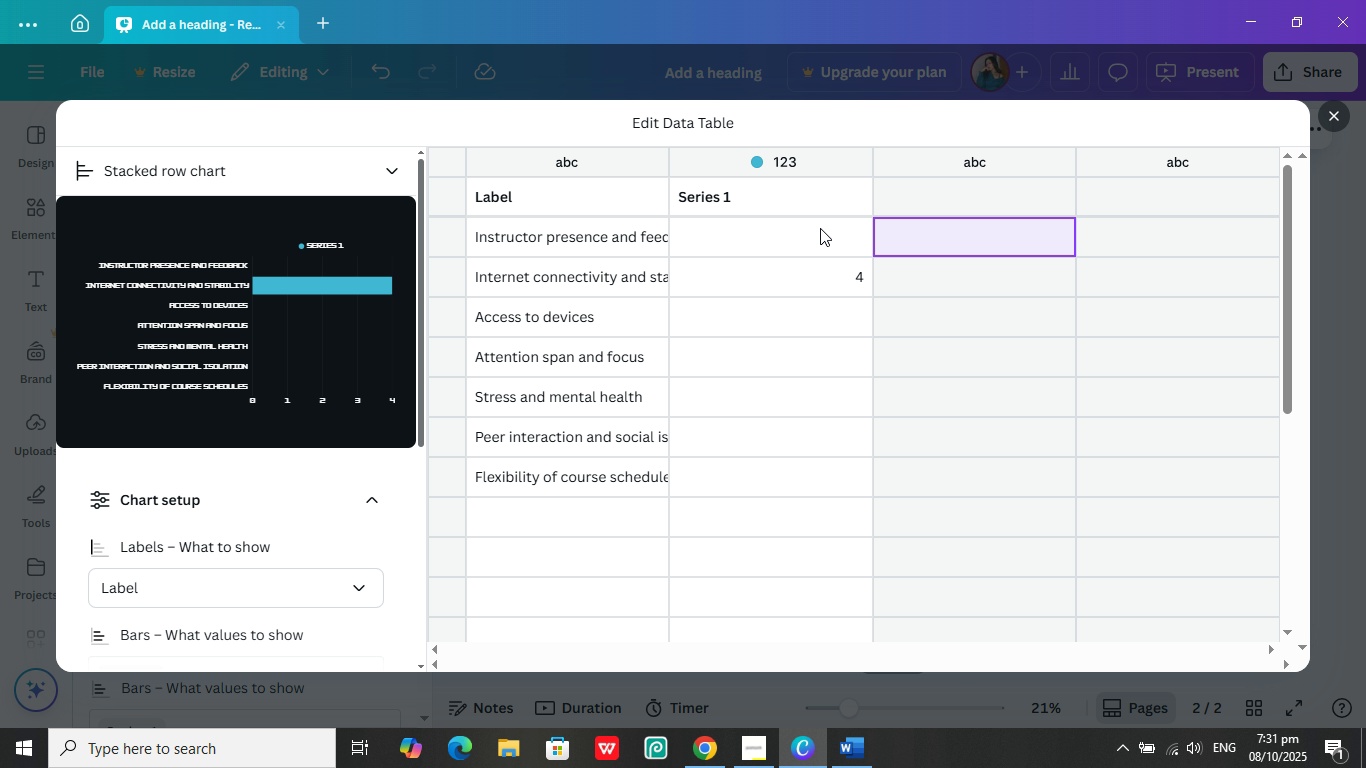 
left_click([820, 228])
 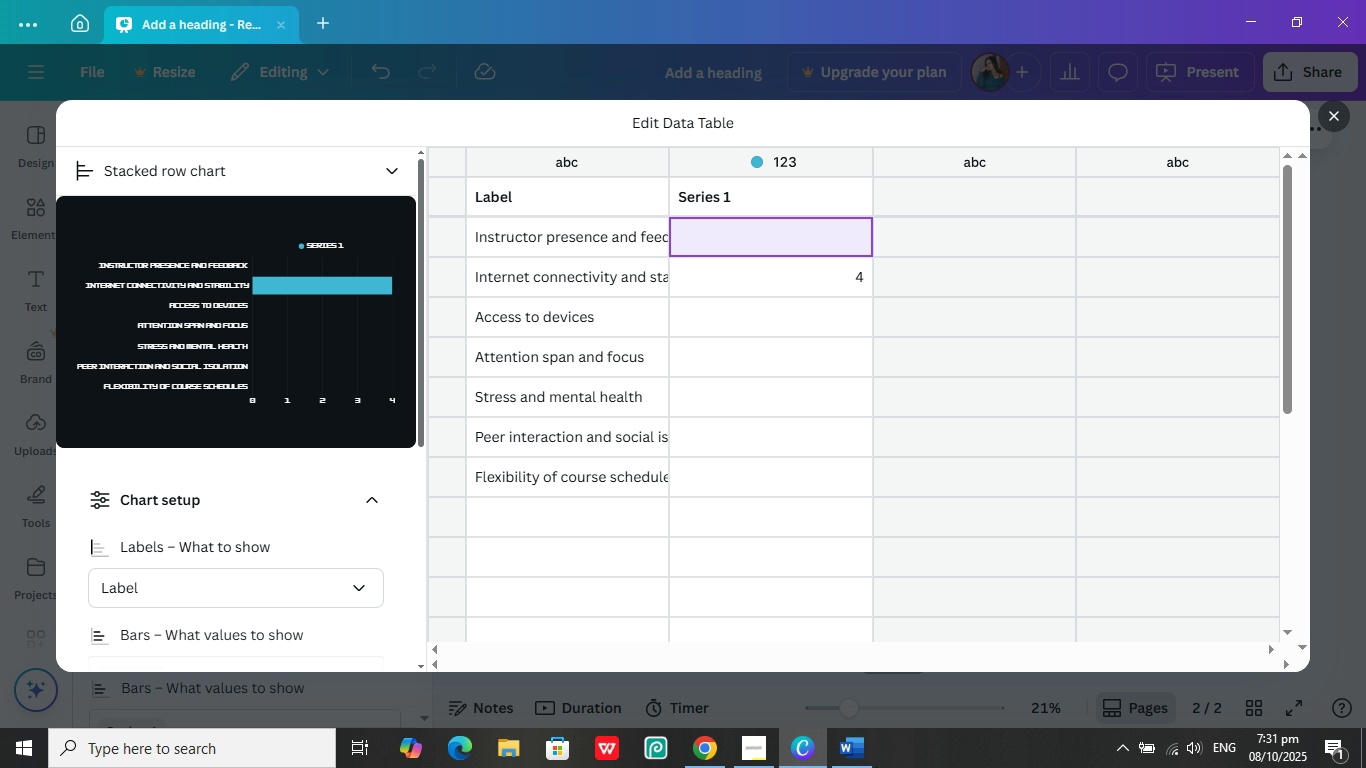 
left_click([852, 762])
 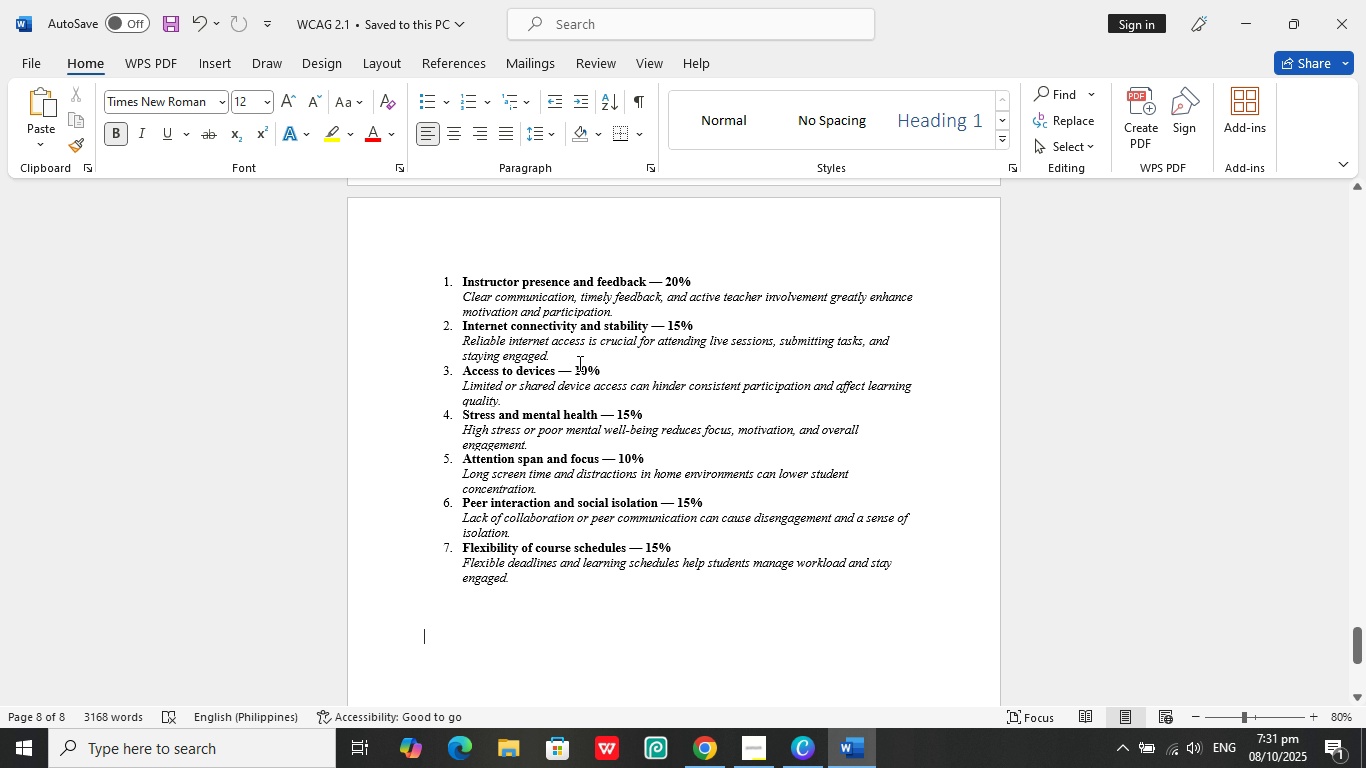 
wait(7.23)
 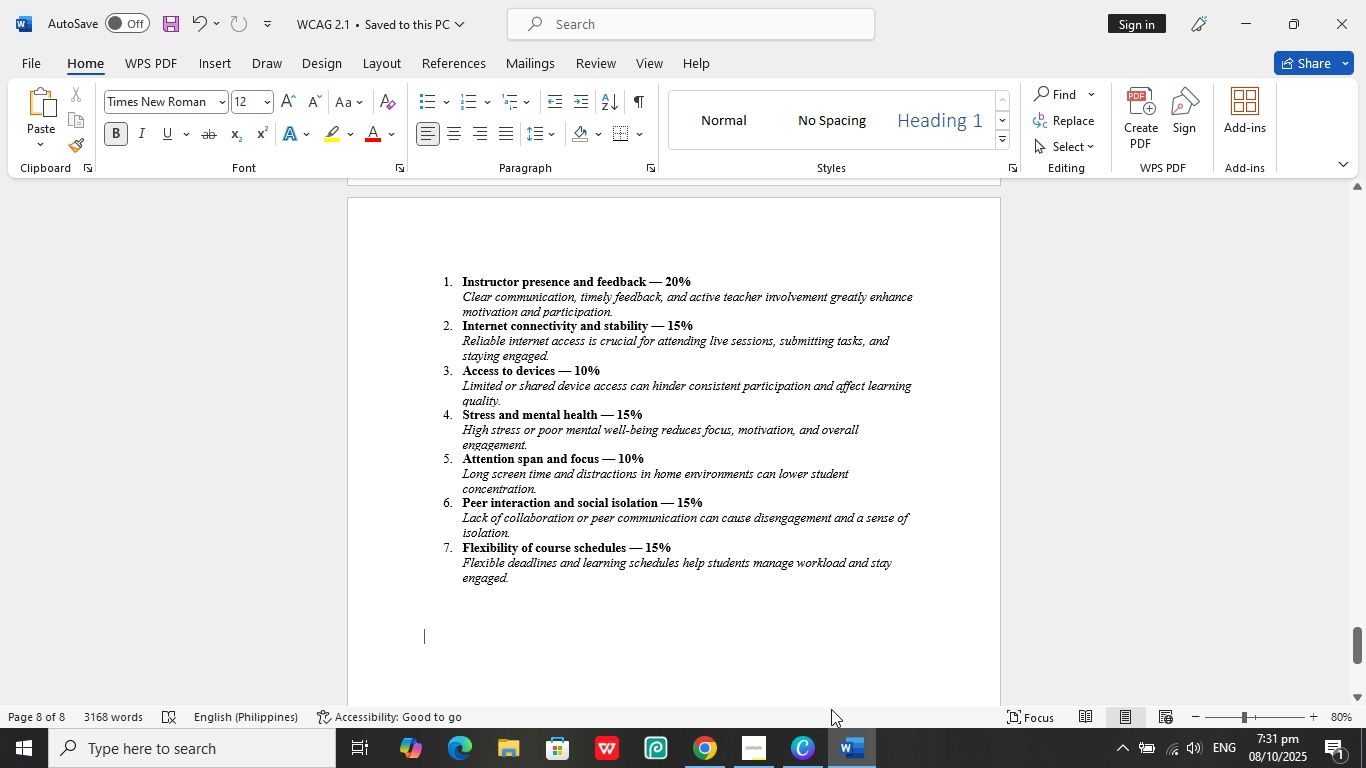 
double_click([794, 744])
 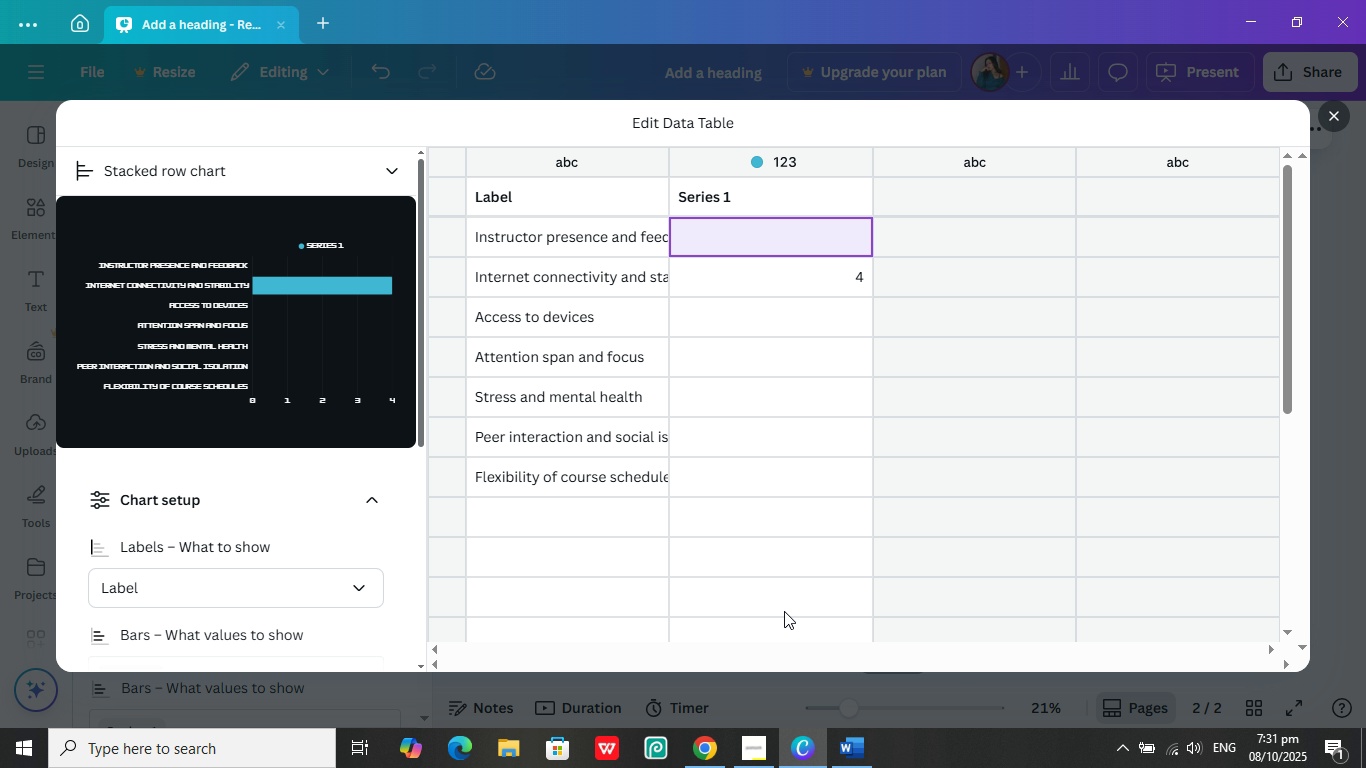 
mouse_move([858, 714])
 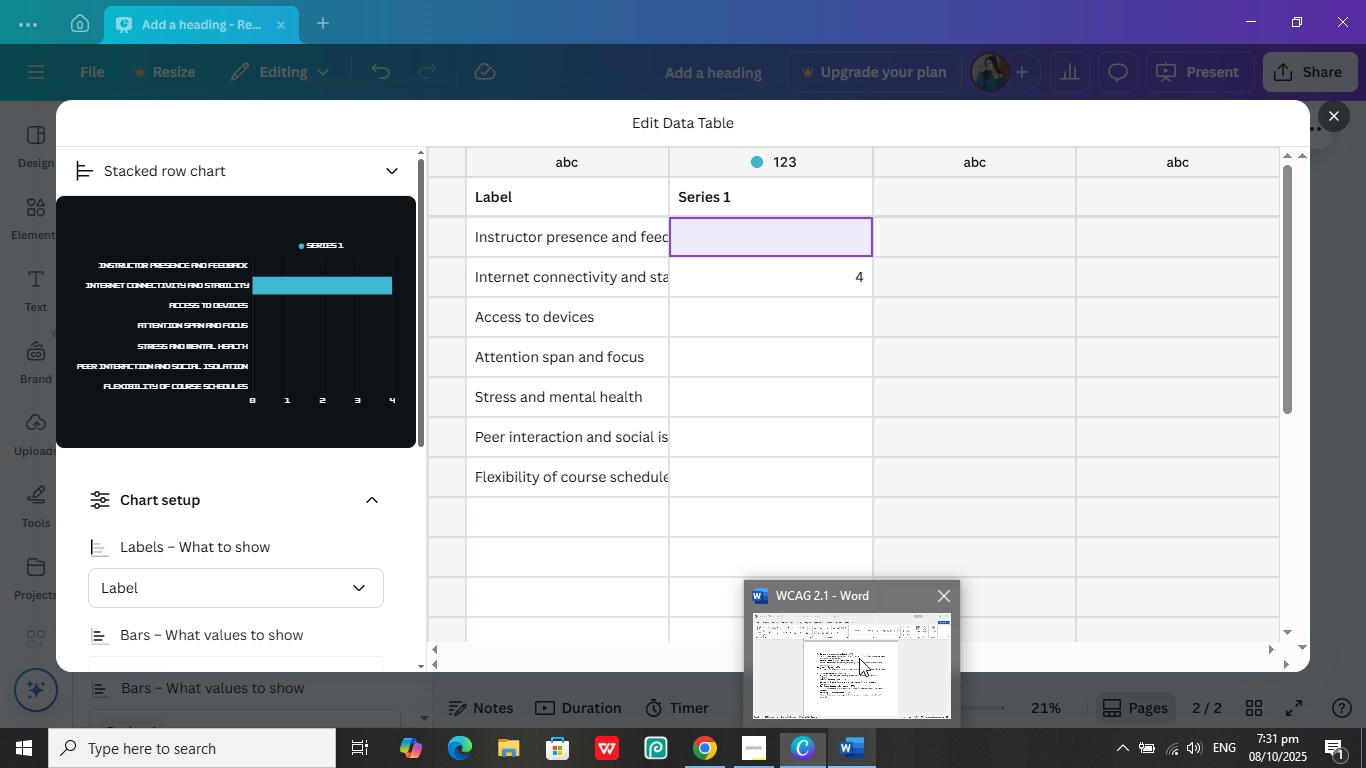 
left_click([859, 658])
 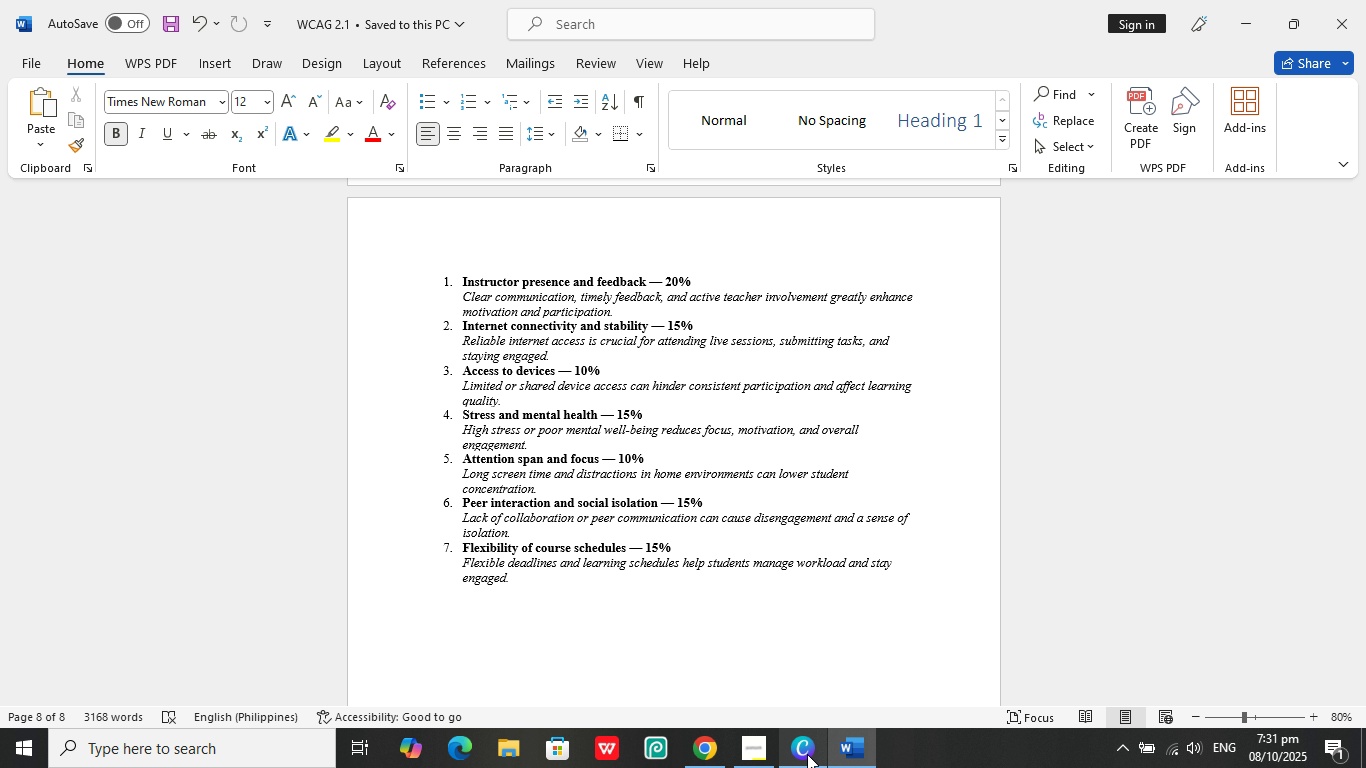 
left_click([798, 754])
 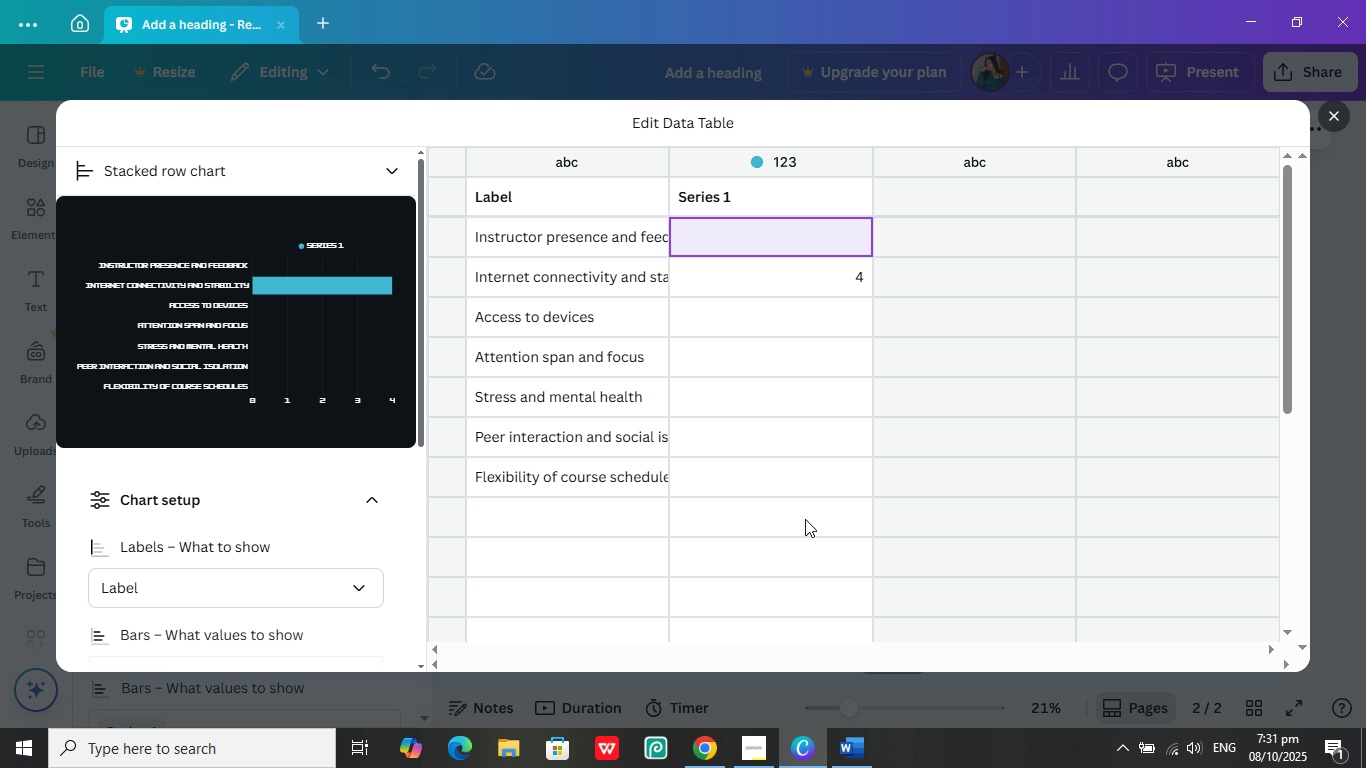 
key(2)
 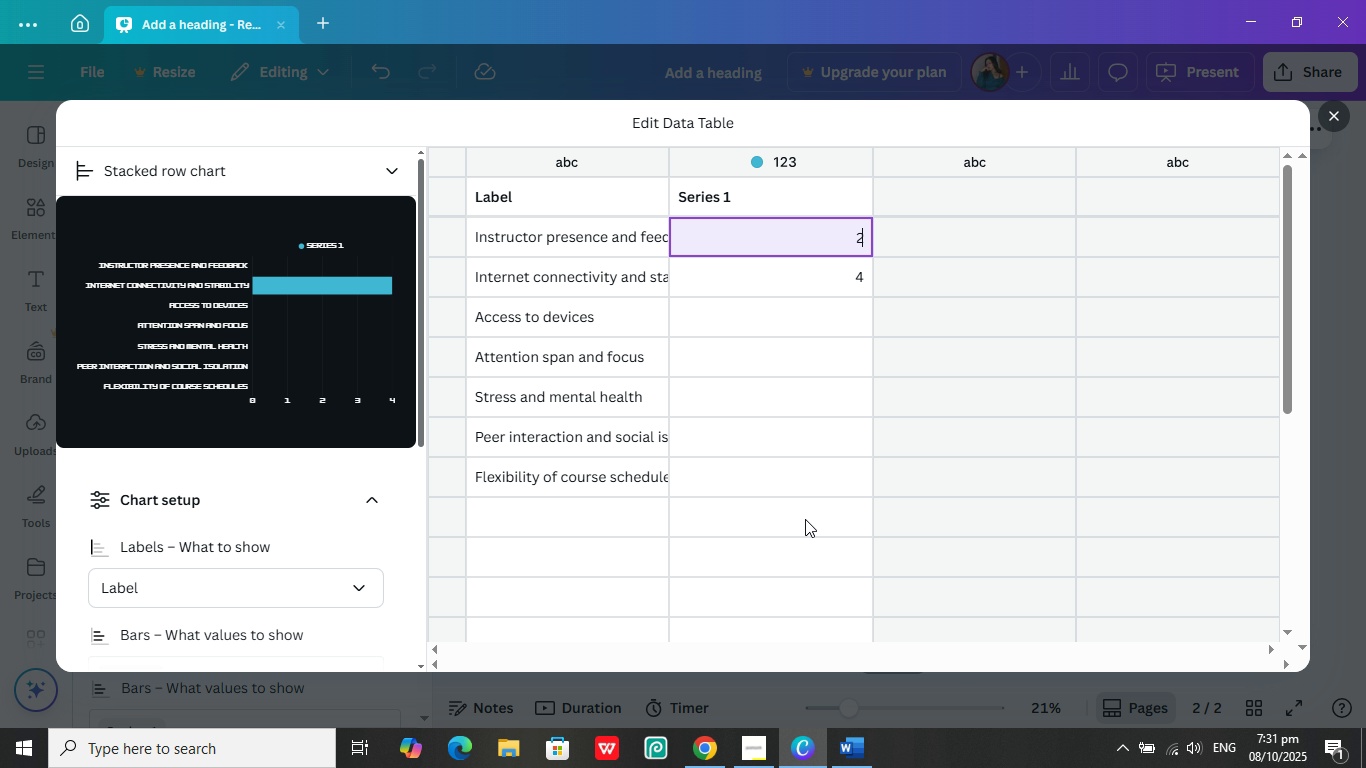 
key(Numpad0)
 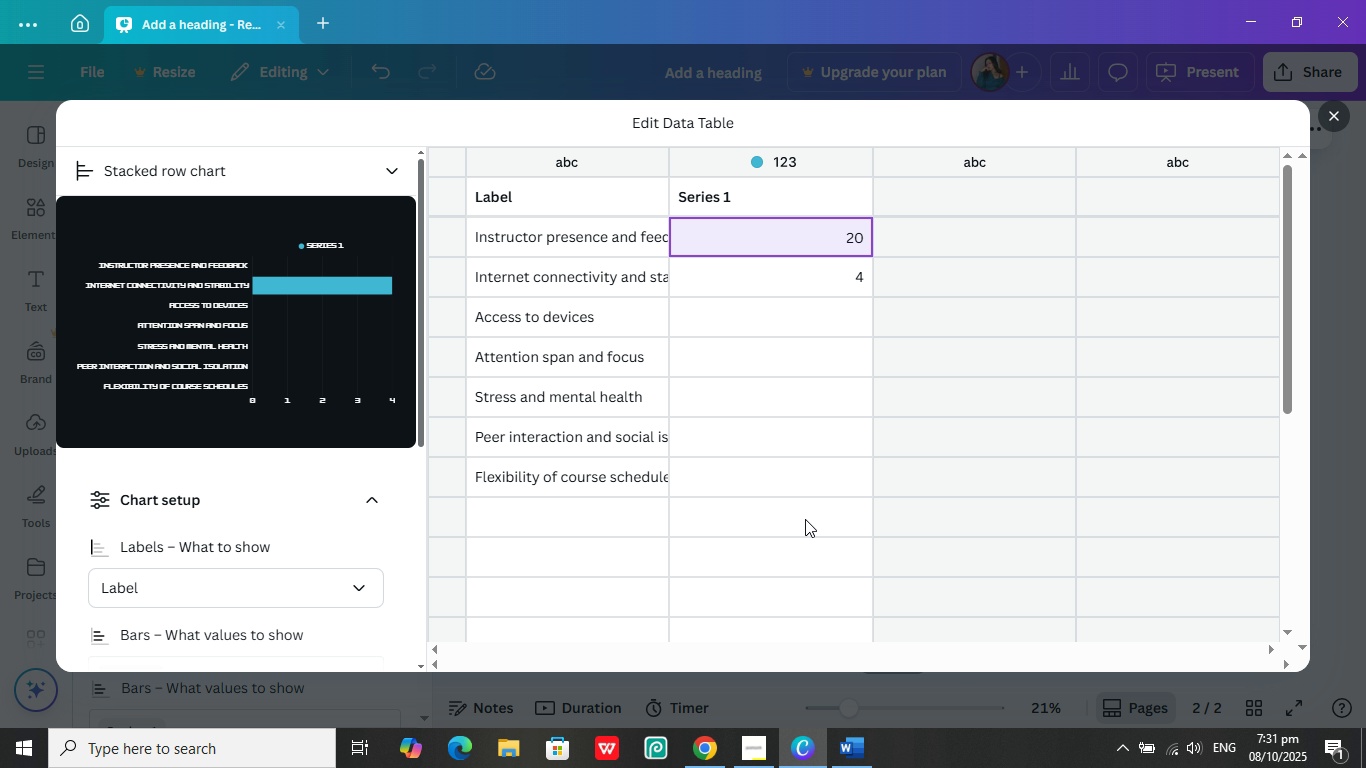 
key(ArrowDown)
 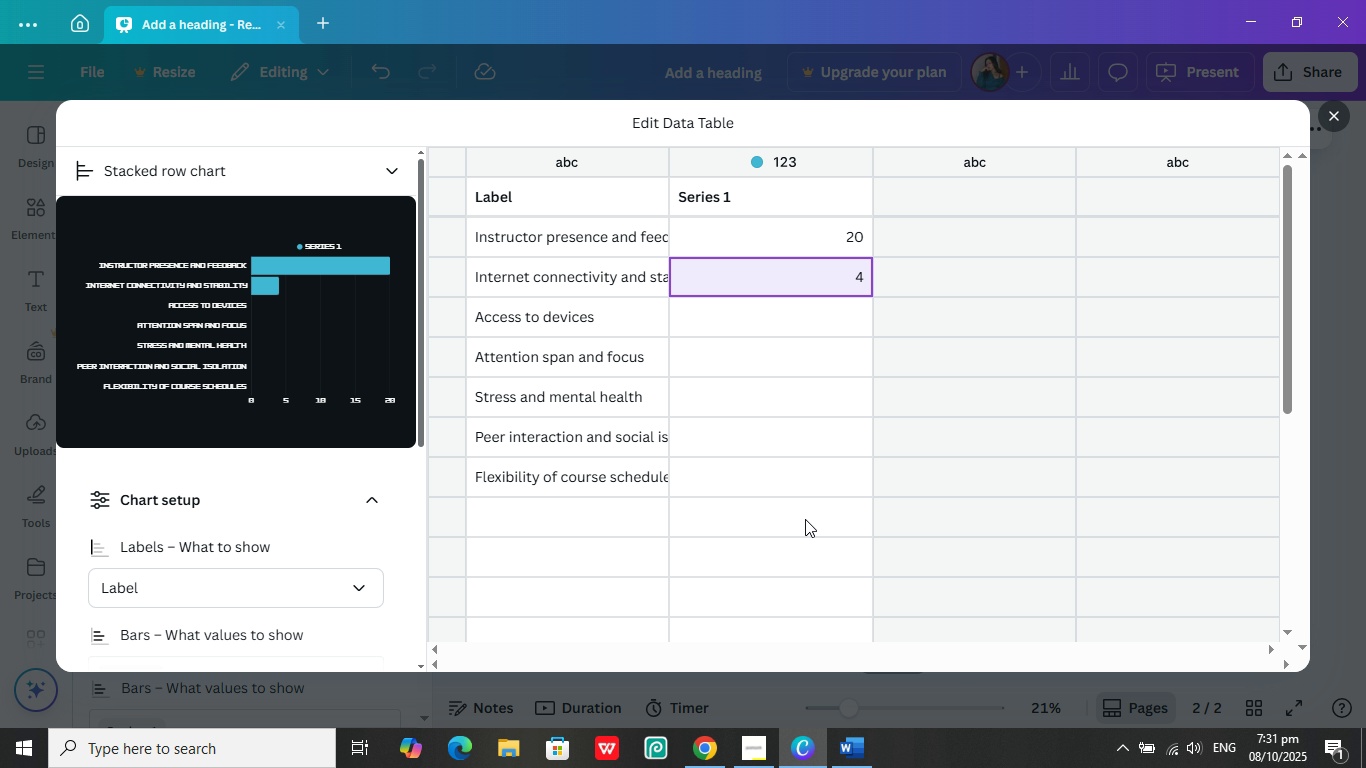 
key(Numpad1)
 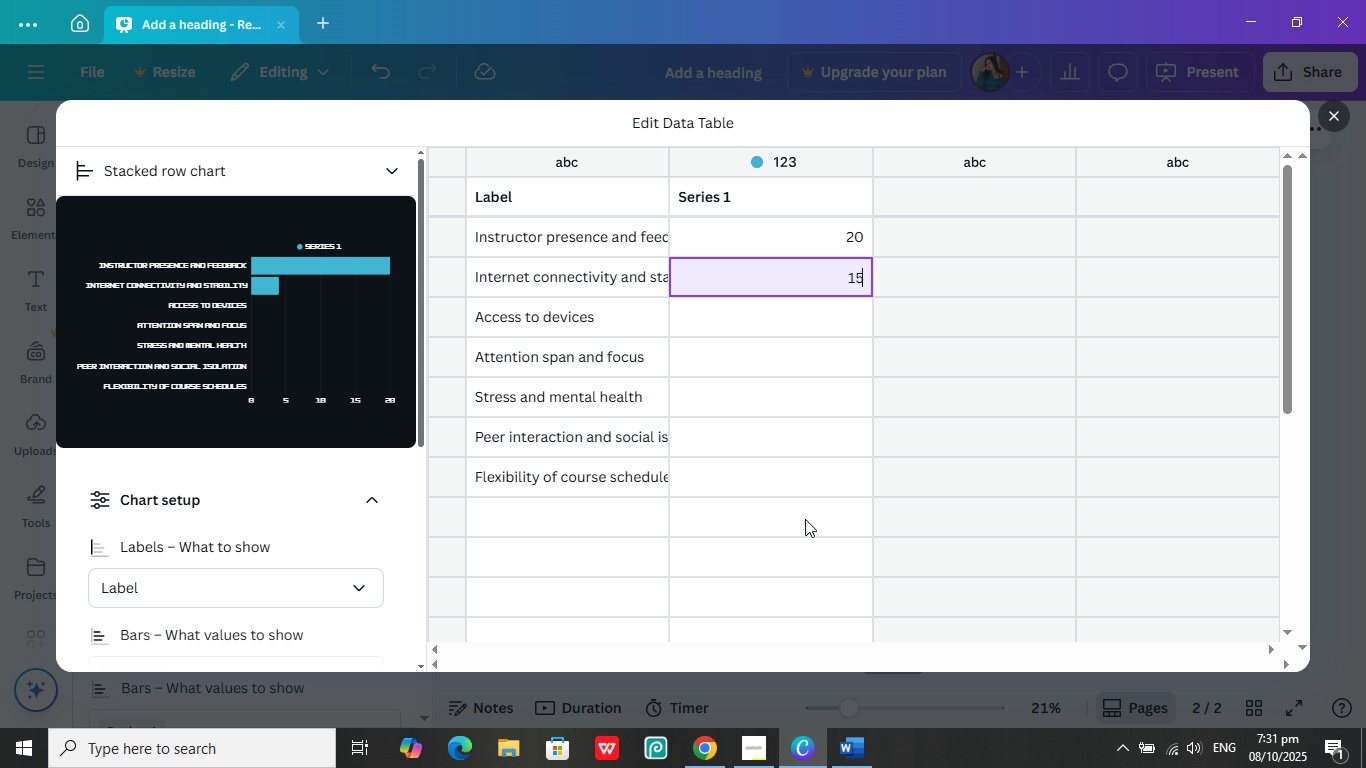 
key(Numpad5)
 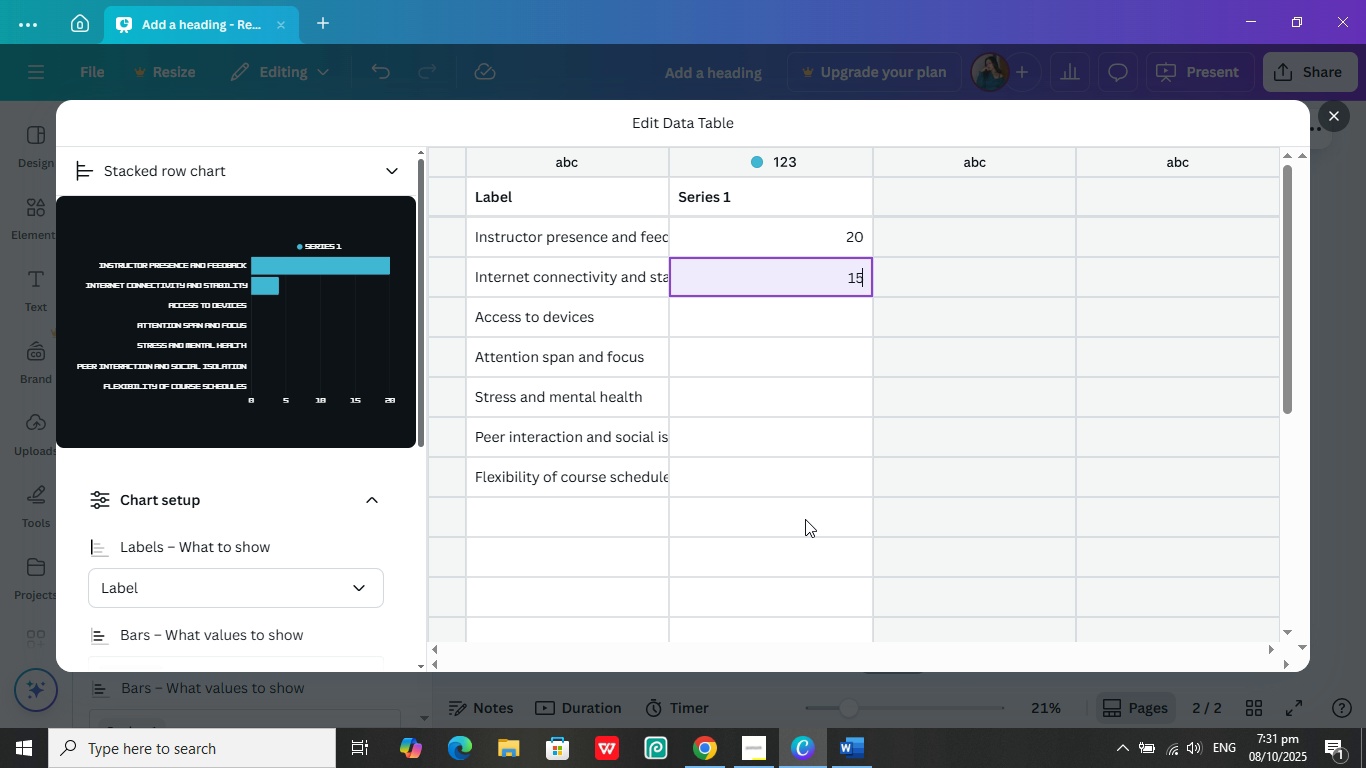 
key(ArrowDown)
 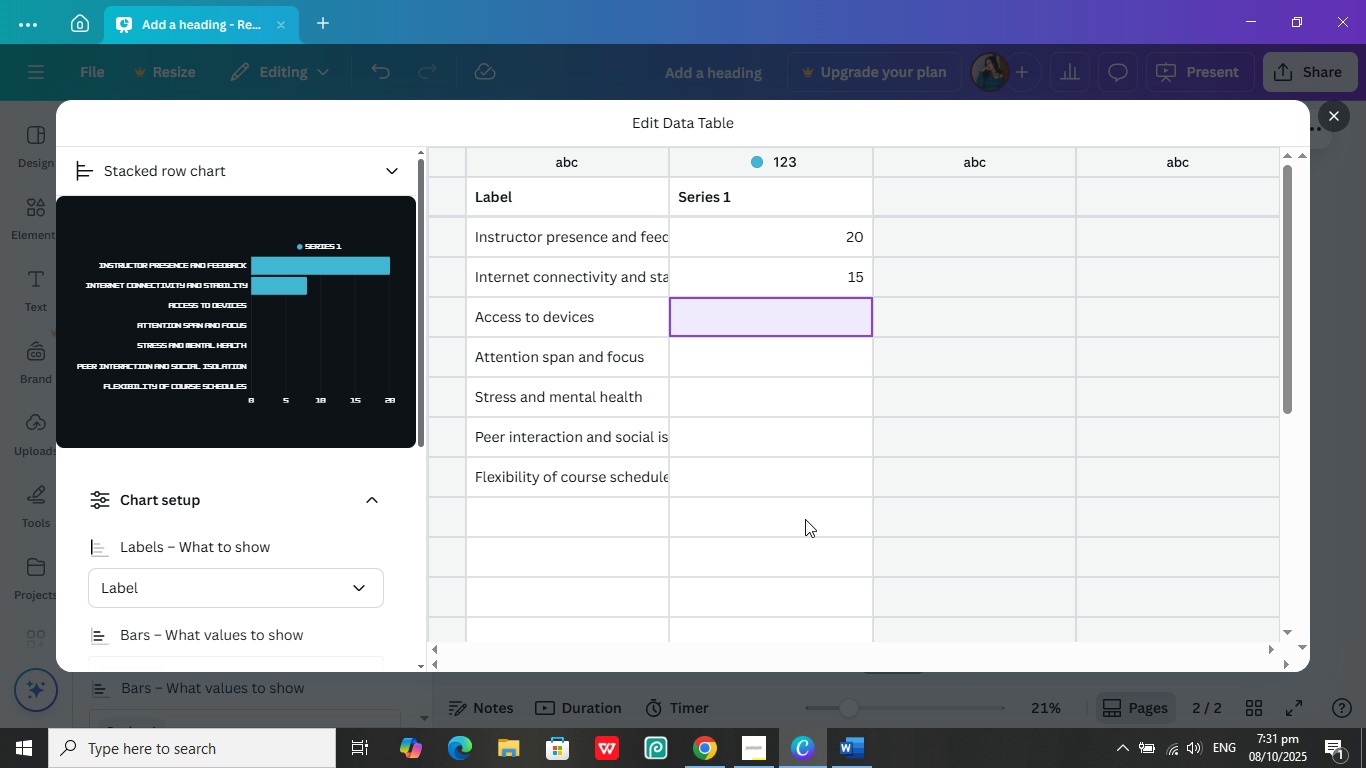 
key(Numpad1)
 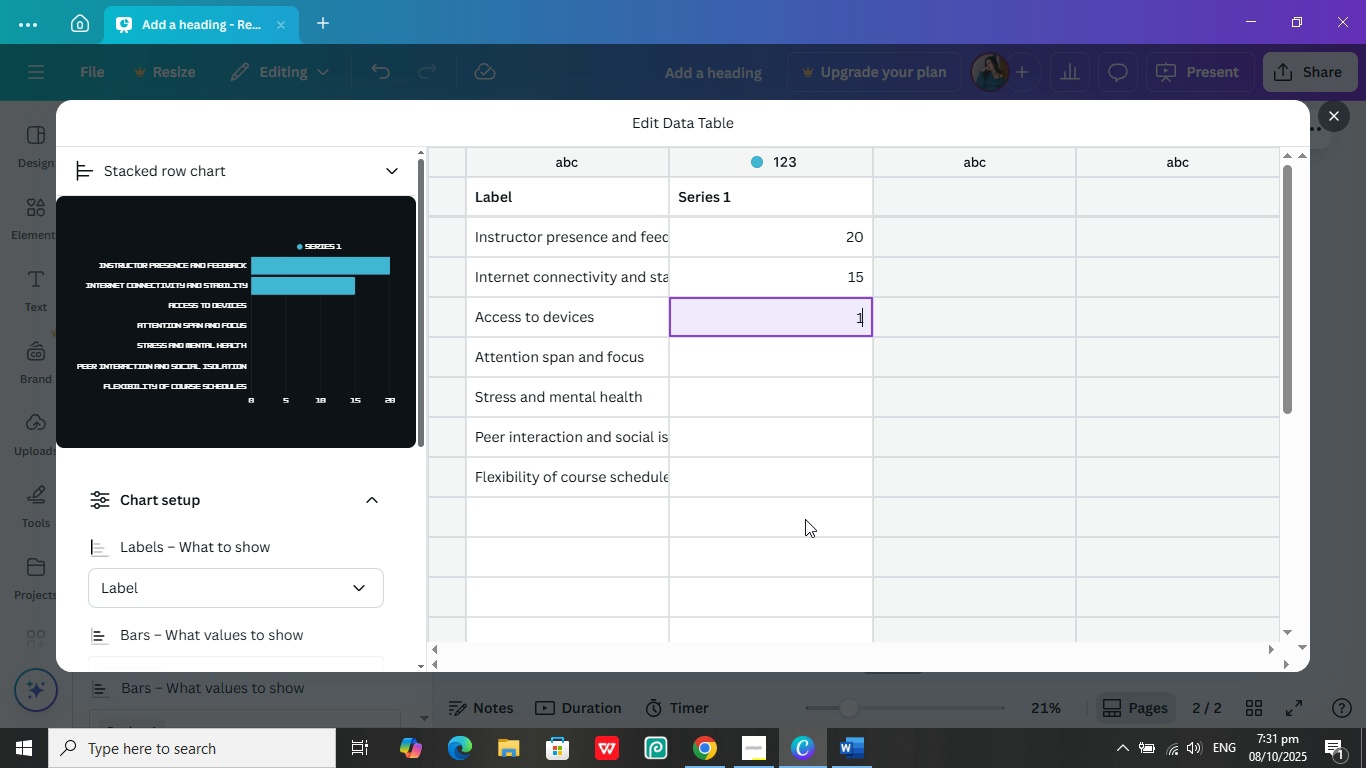 
key(Numpad0)
 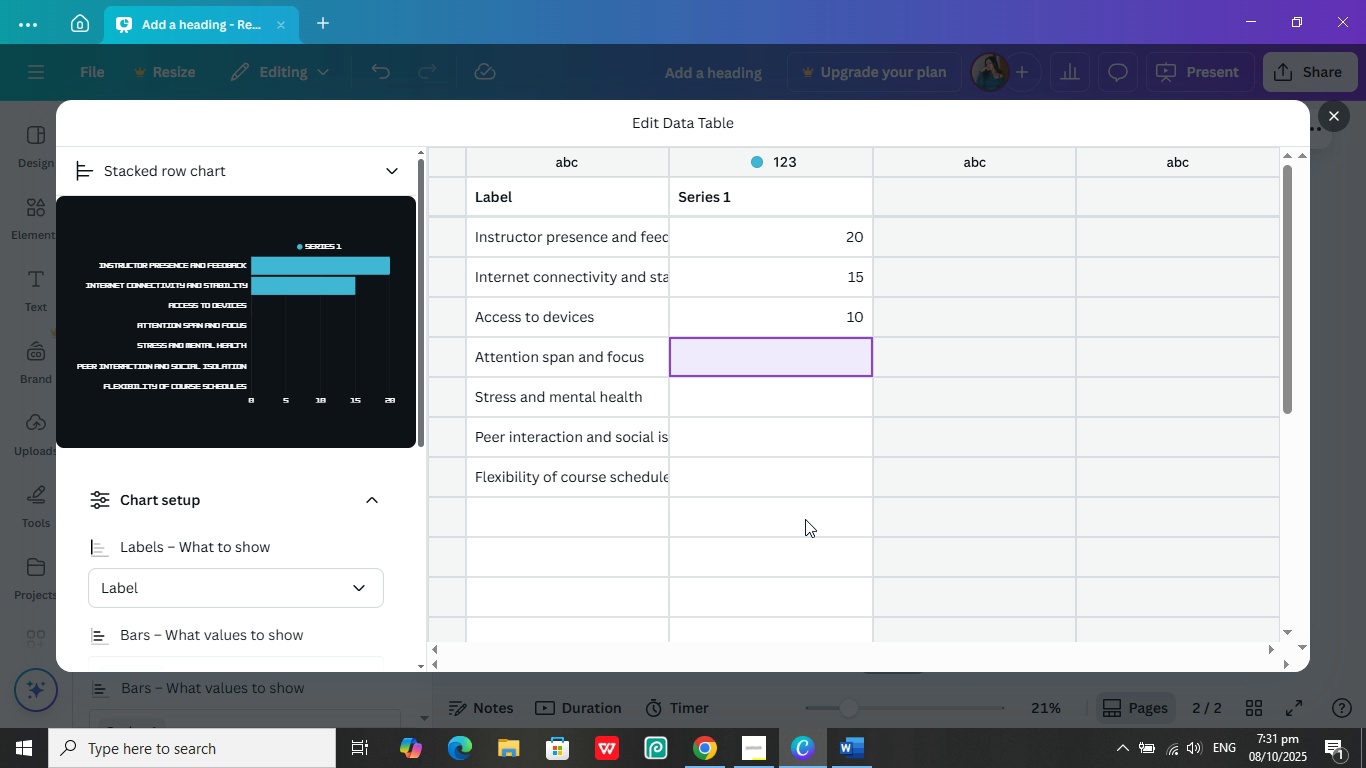 
key(ArrowDown)
 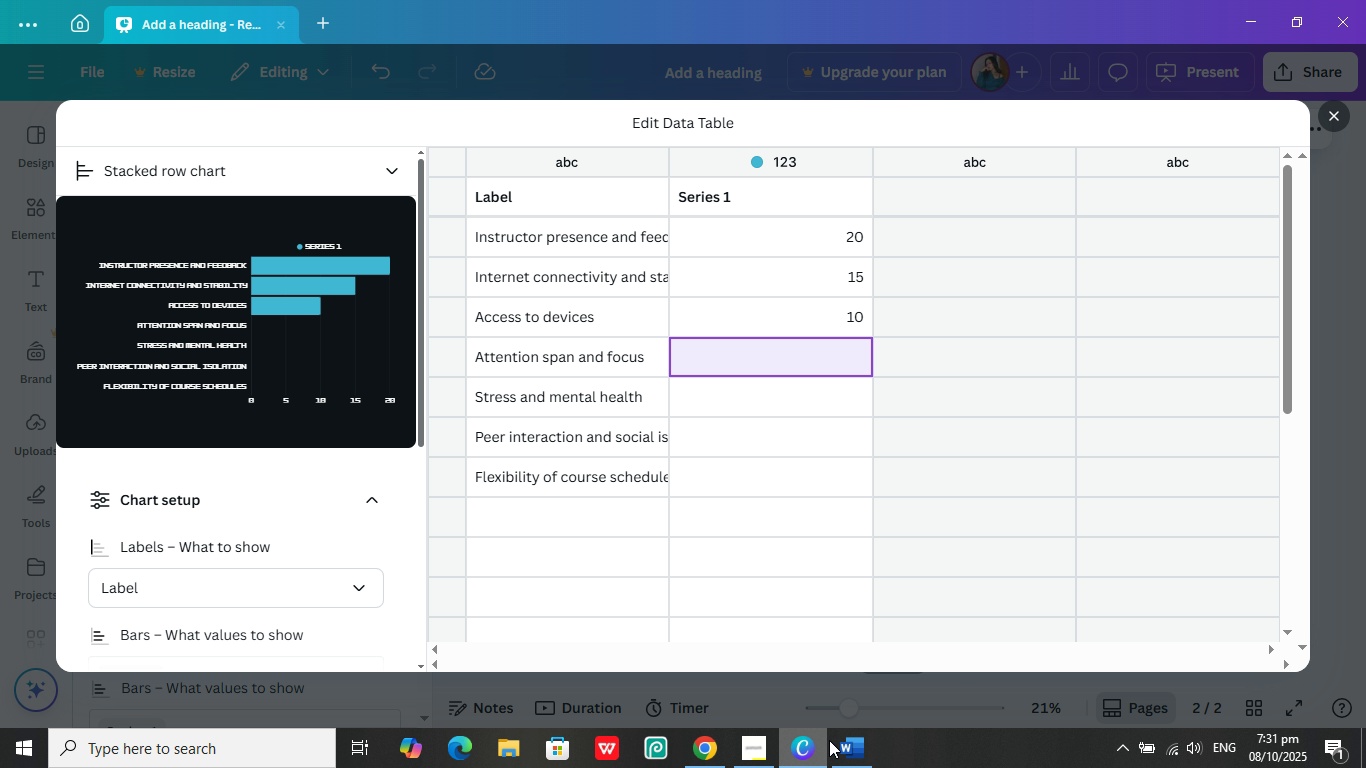 
left_click([845, 745])
 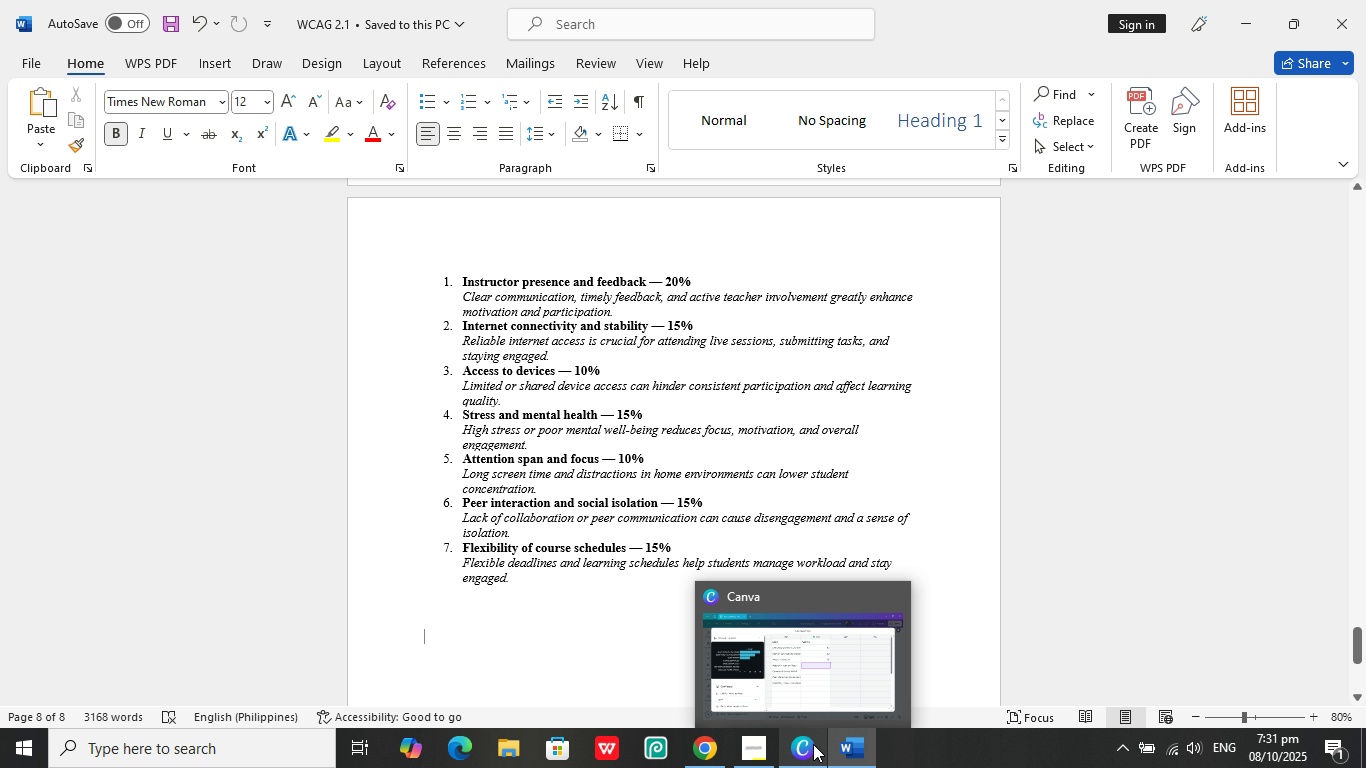 
wait(5.24)
 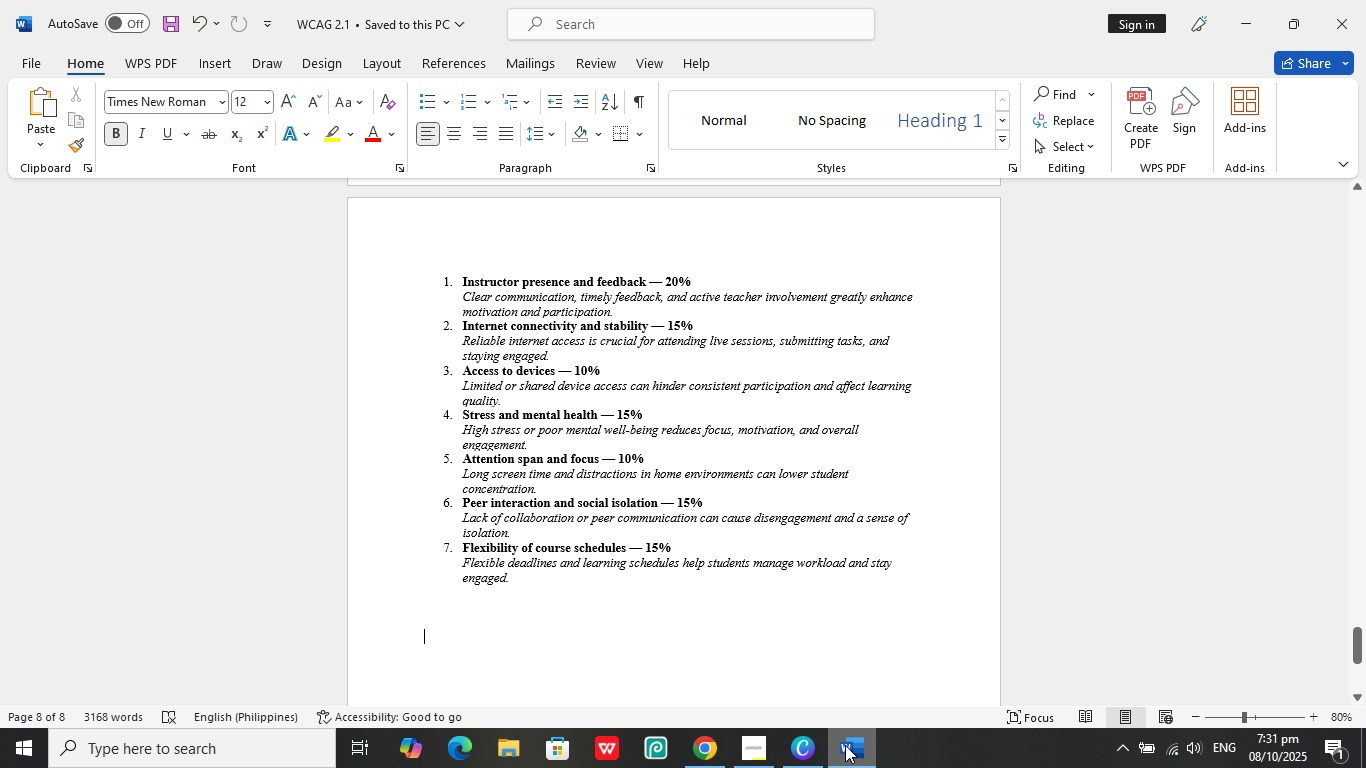 
left_click([813, 744])
 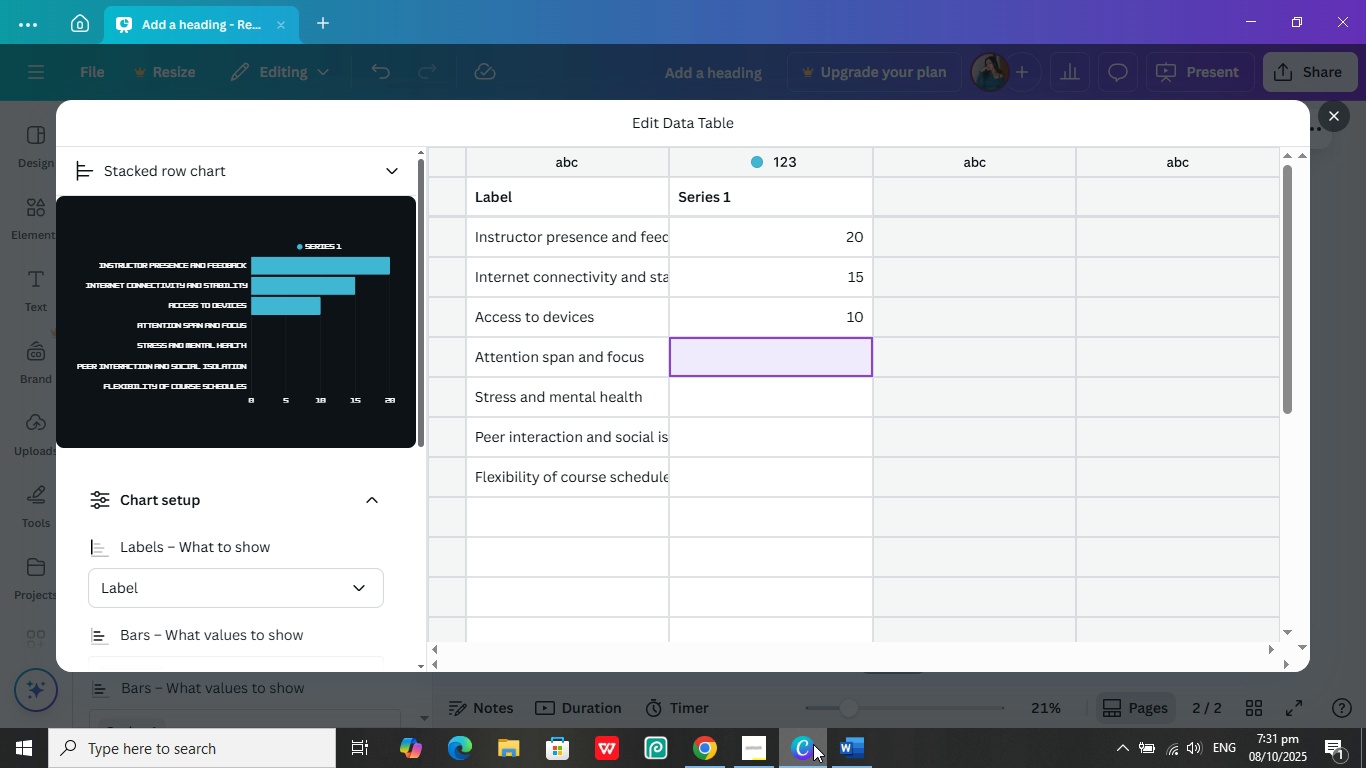 
key(Numpad1)
 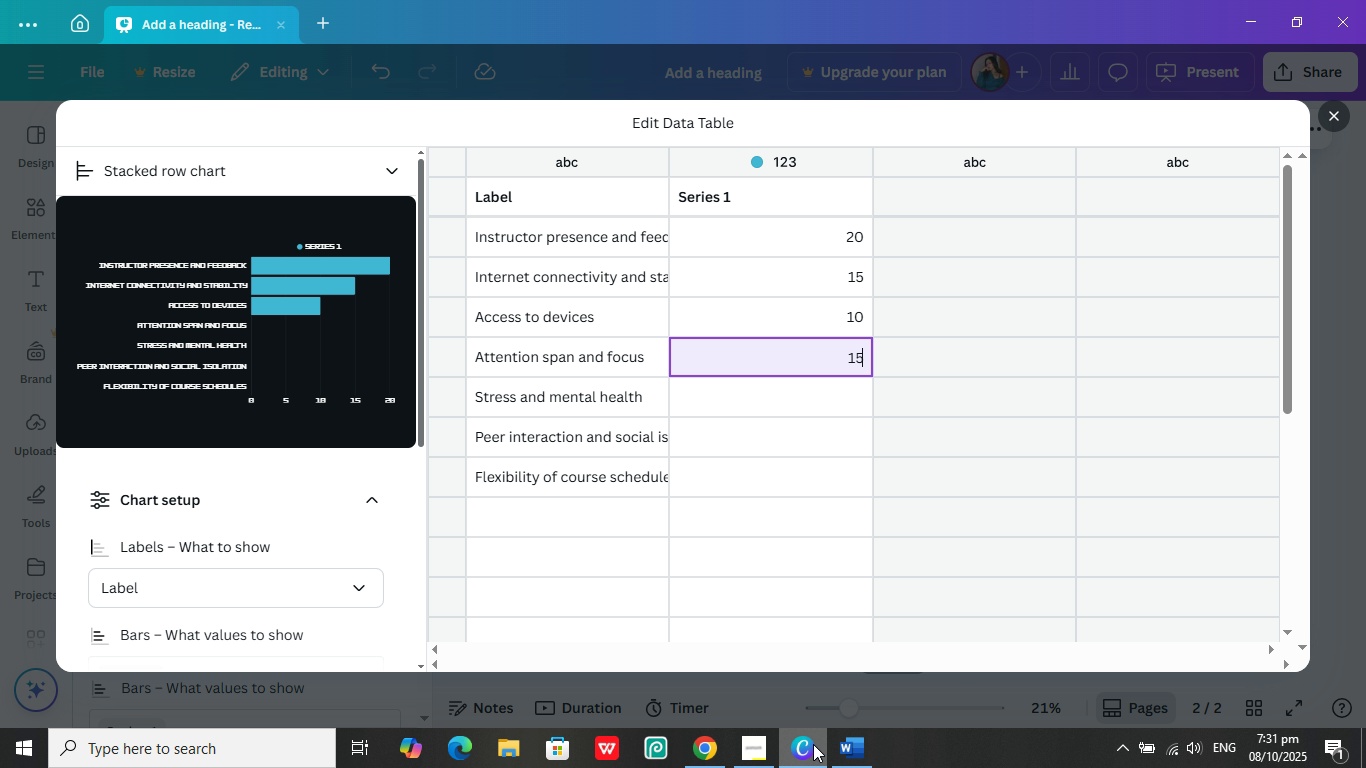 
key(Numpad5)
 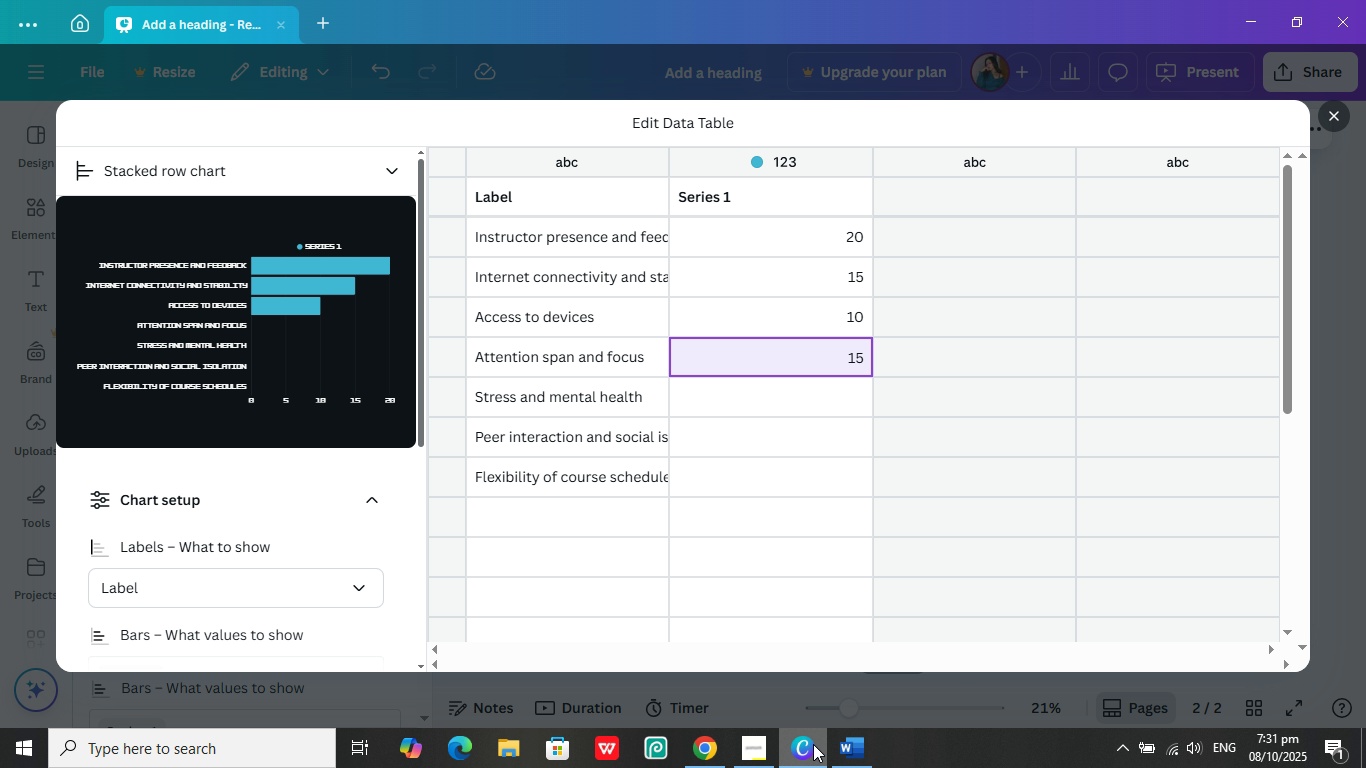 
key(ArrowDown)
 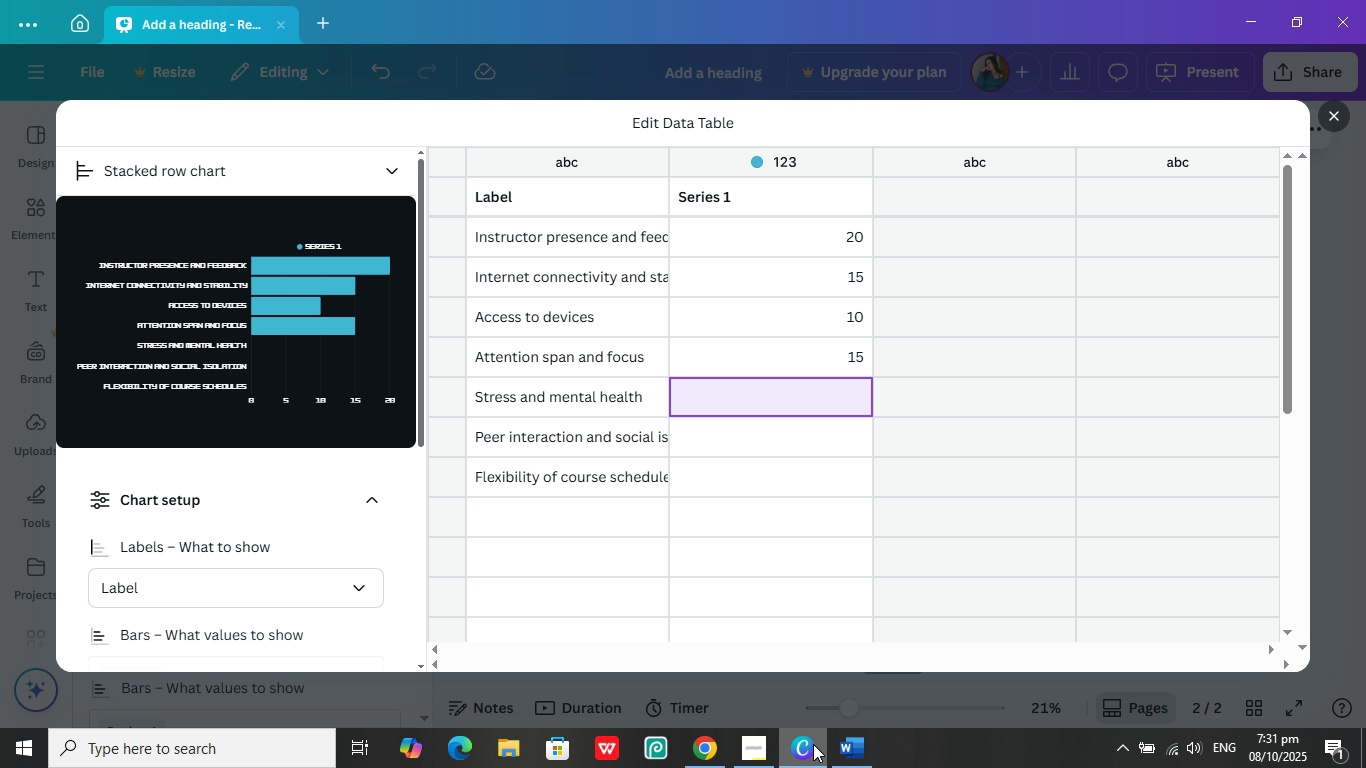 
key(Numpad1)
 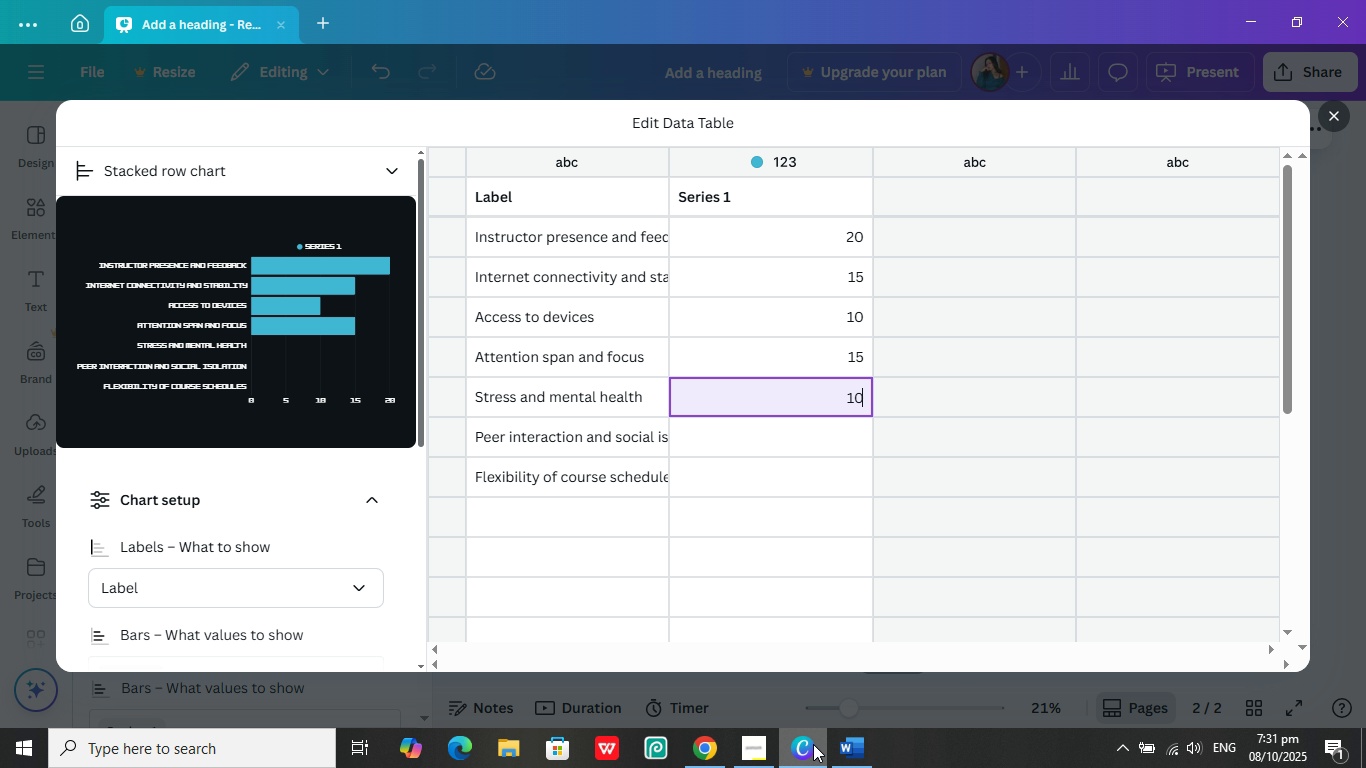 
key(Numpad0)
 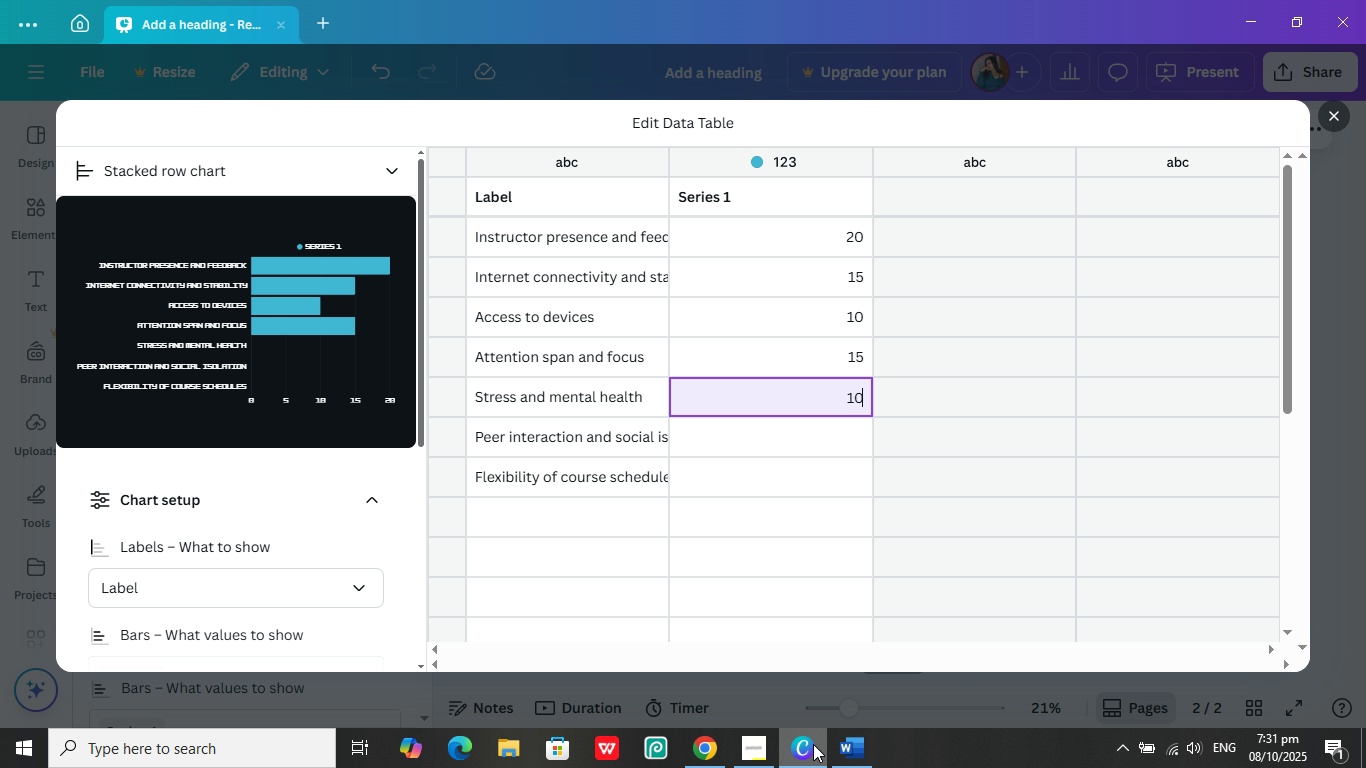 
key(ArrowDown)
 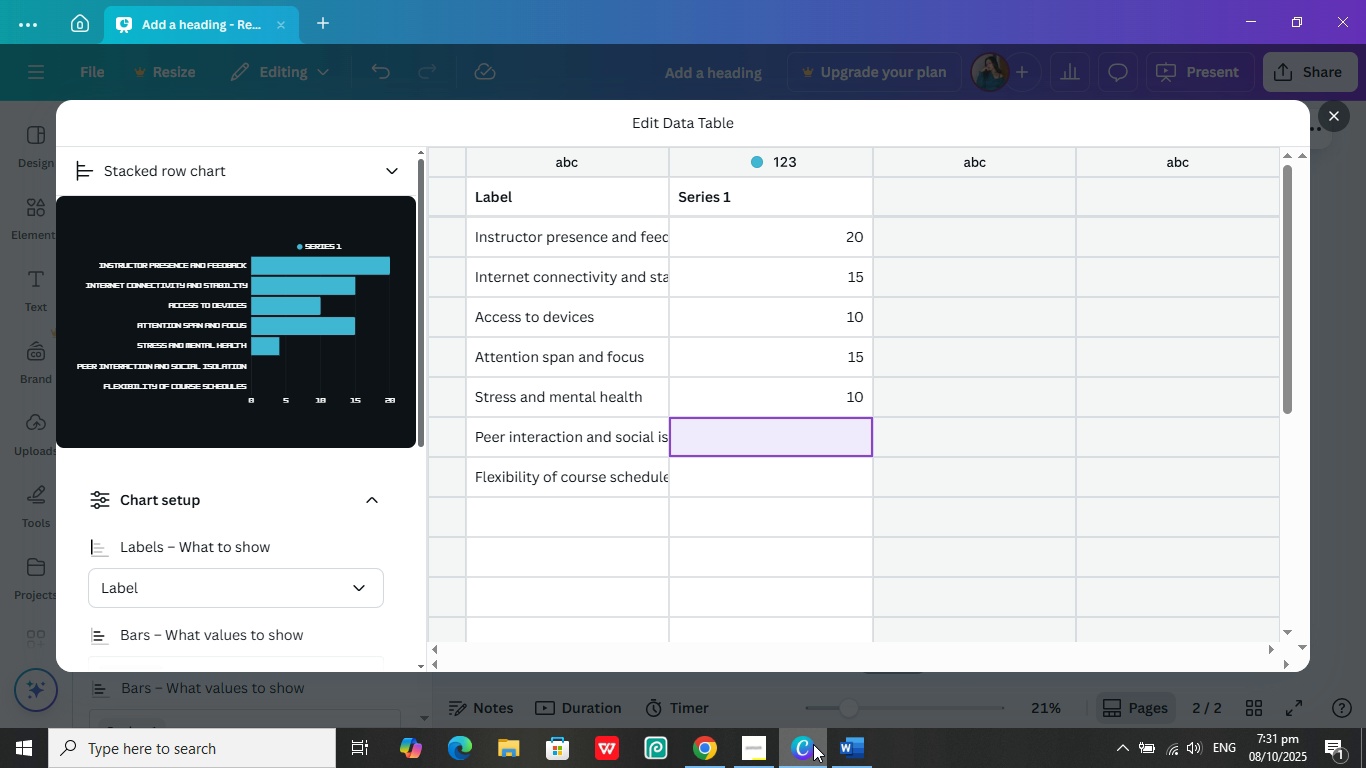 
key(Shift+ShiftRight)
 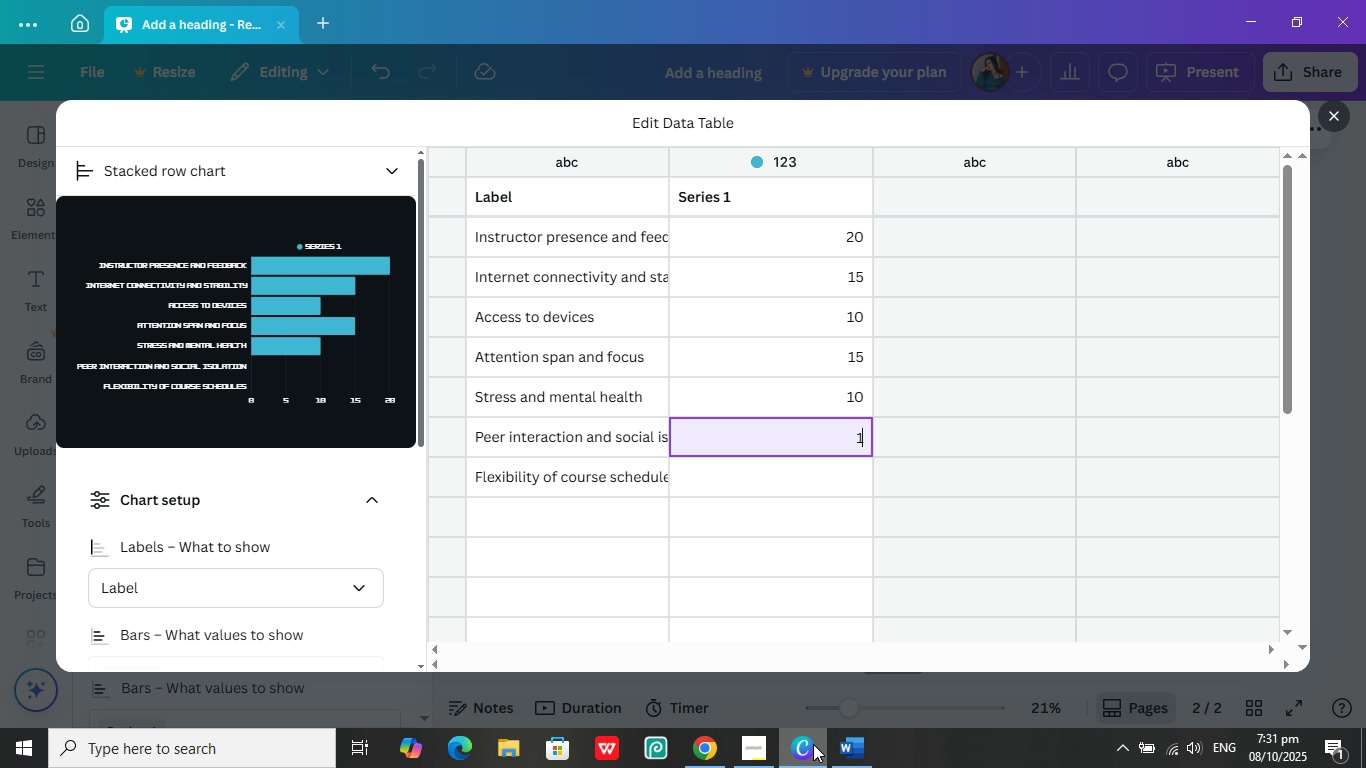 
key(Numpad1)
 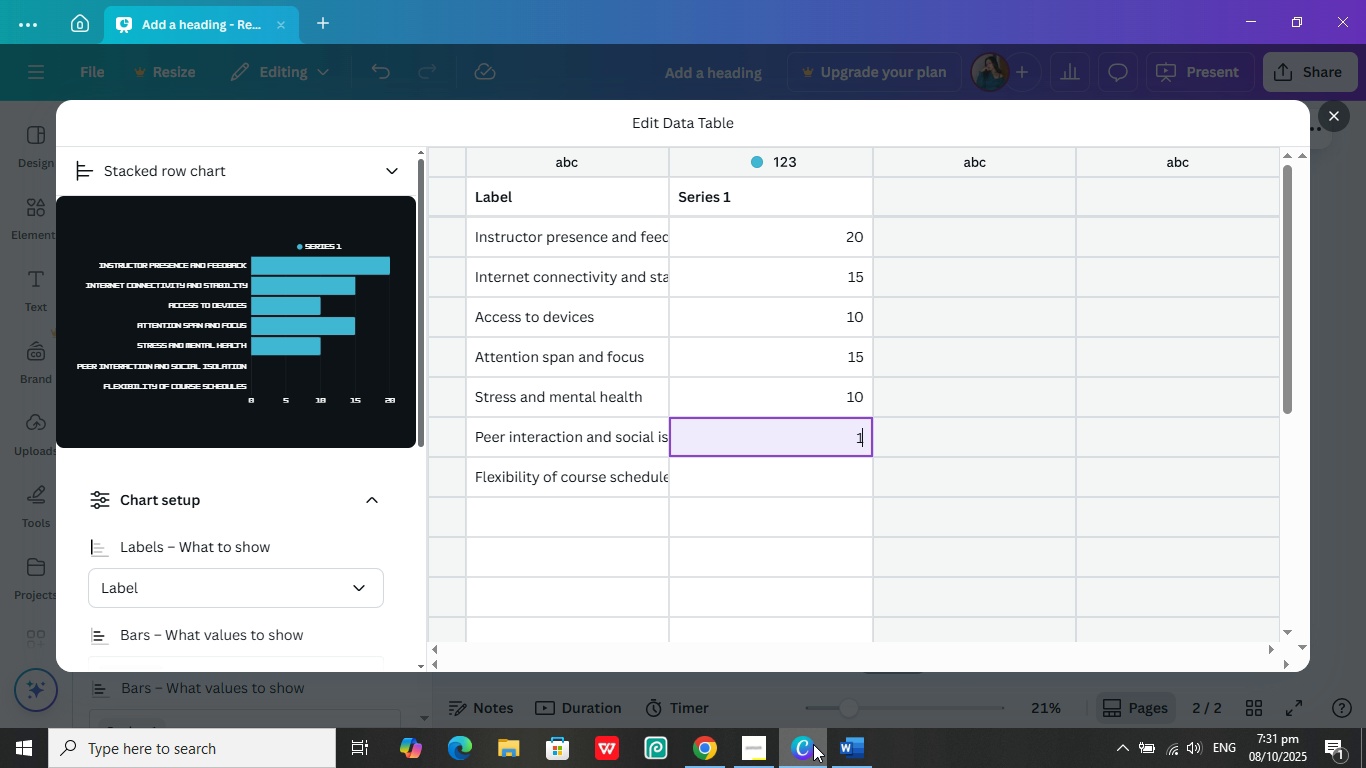 
key(Numpad5)
 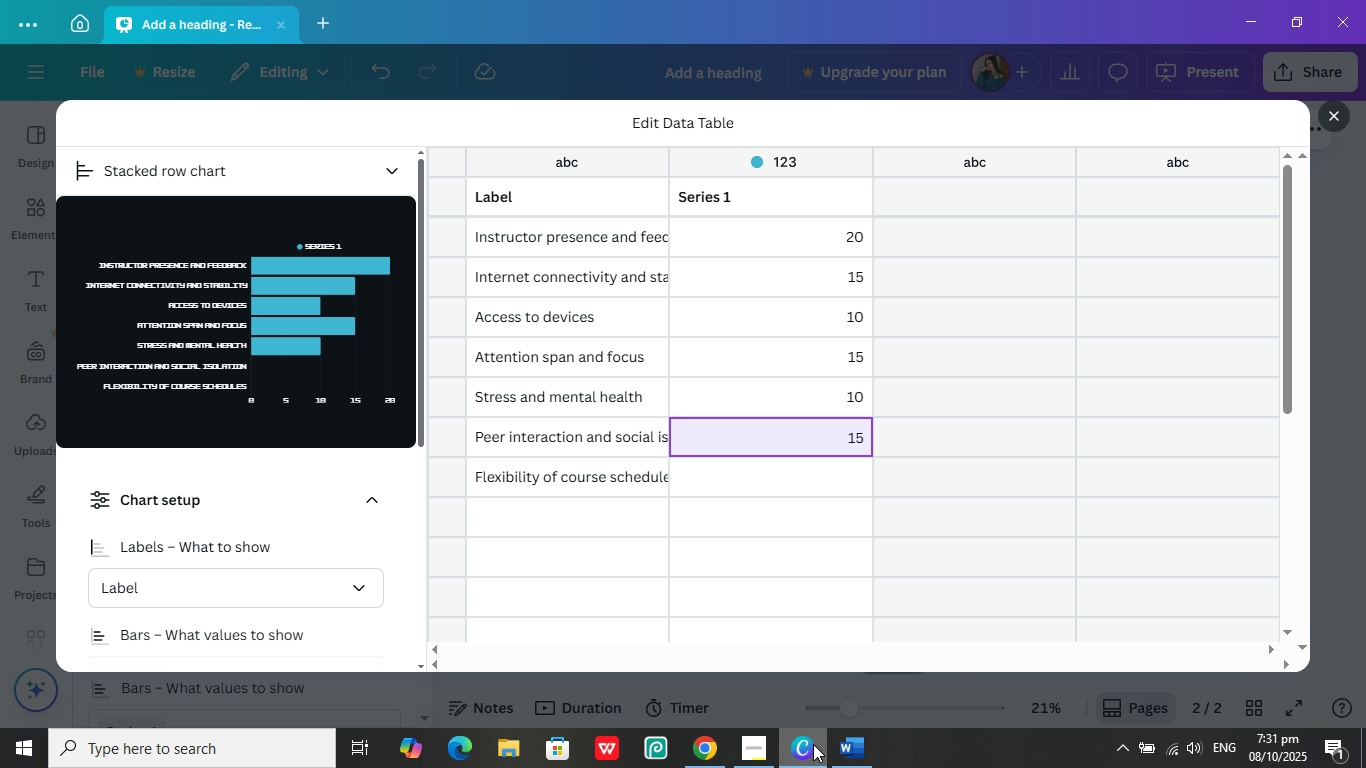 
key(ArrowDown)
 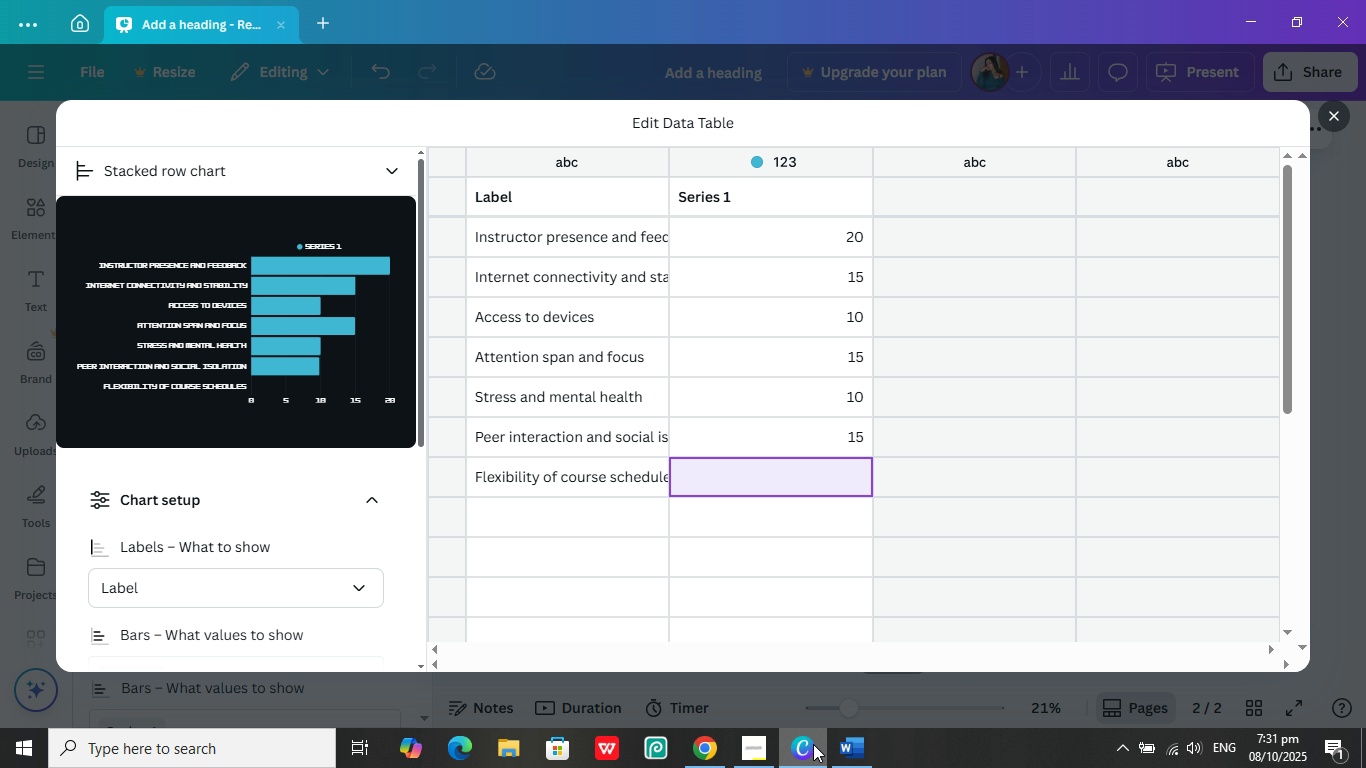 
key(Numpad1)
 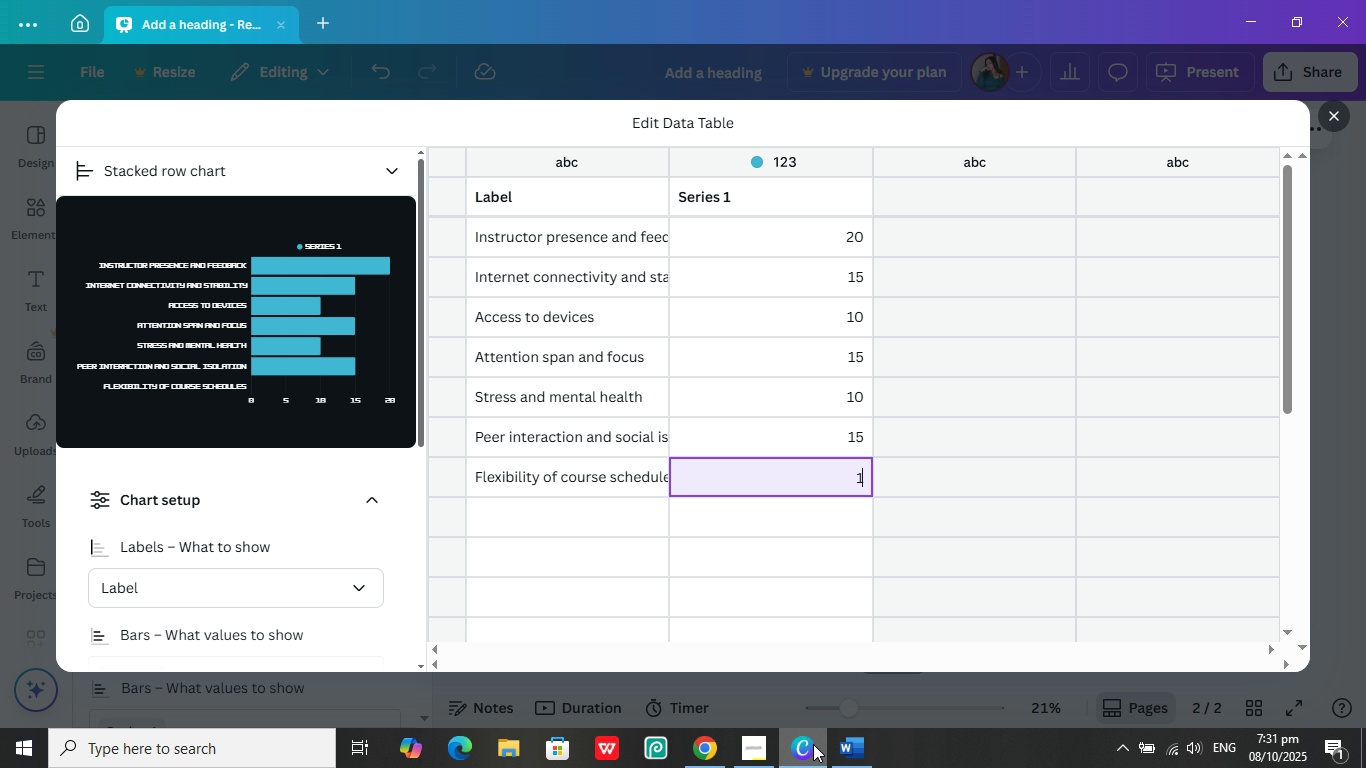 
key(Numpad5)
 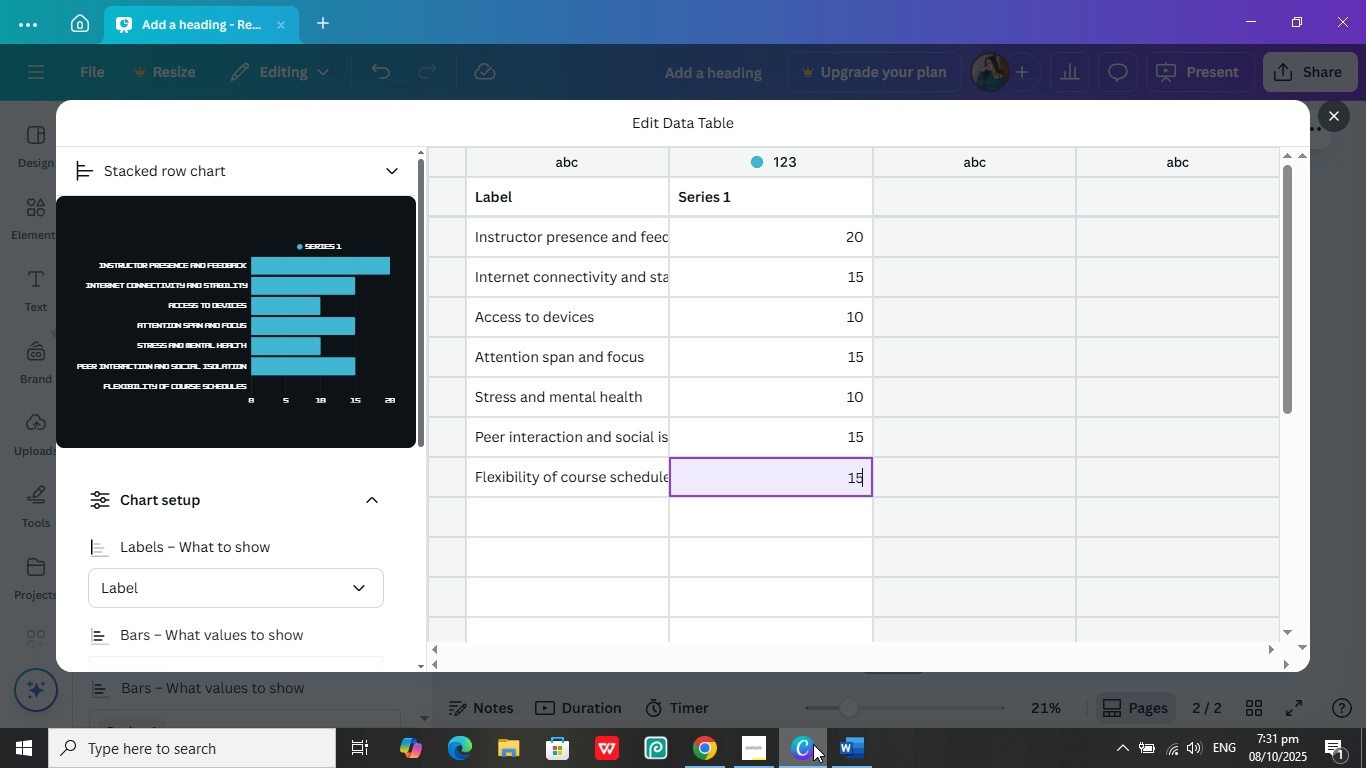 
key(ArrowDown)
 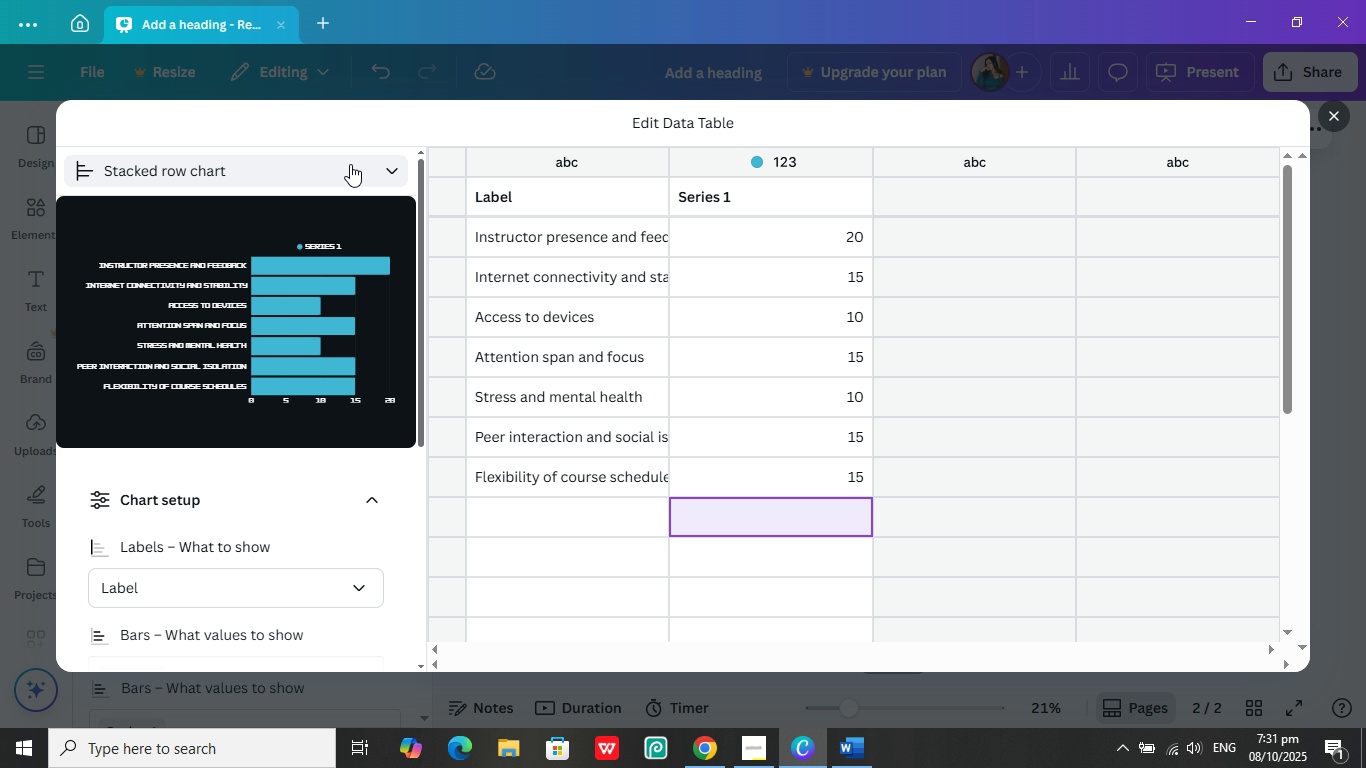 
left_click([353, 171])
 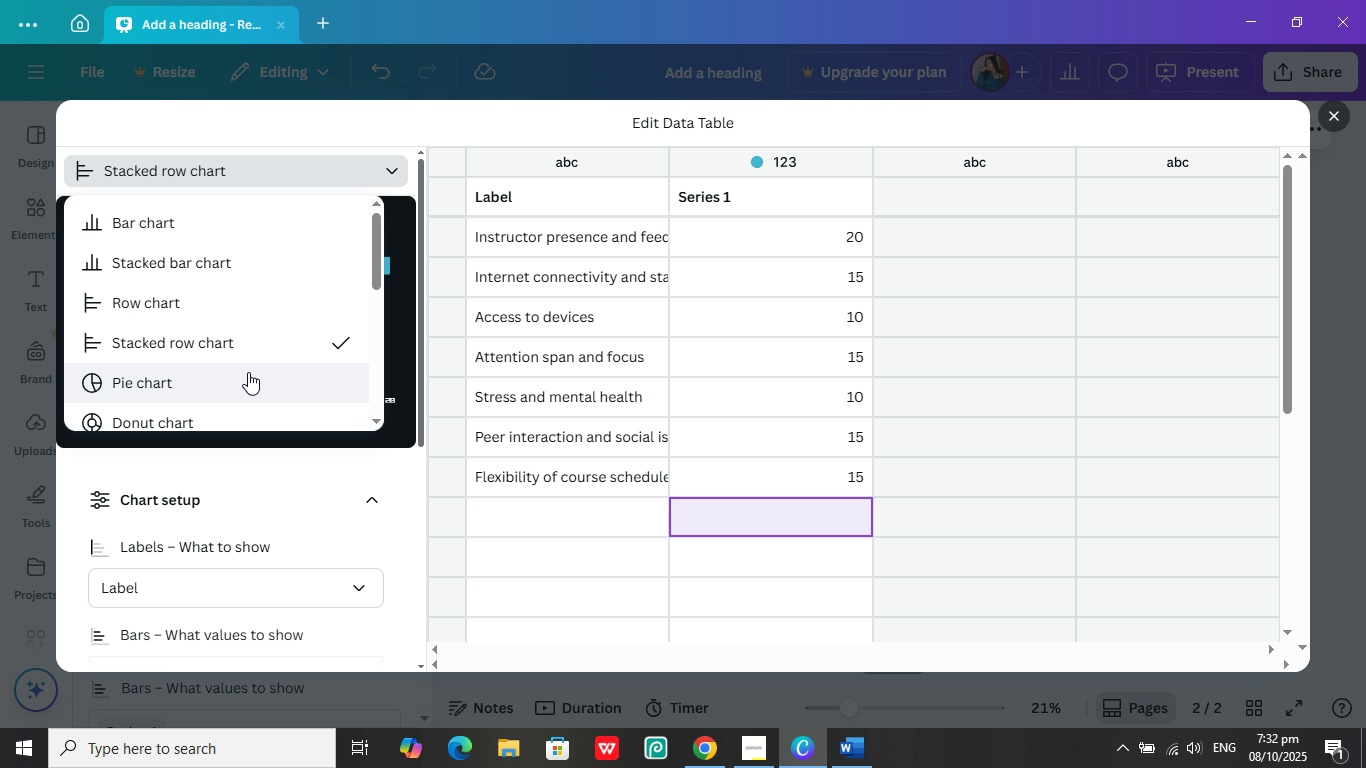 
left_click([248, 373])
 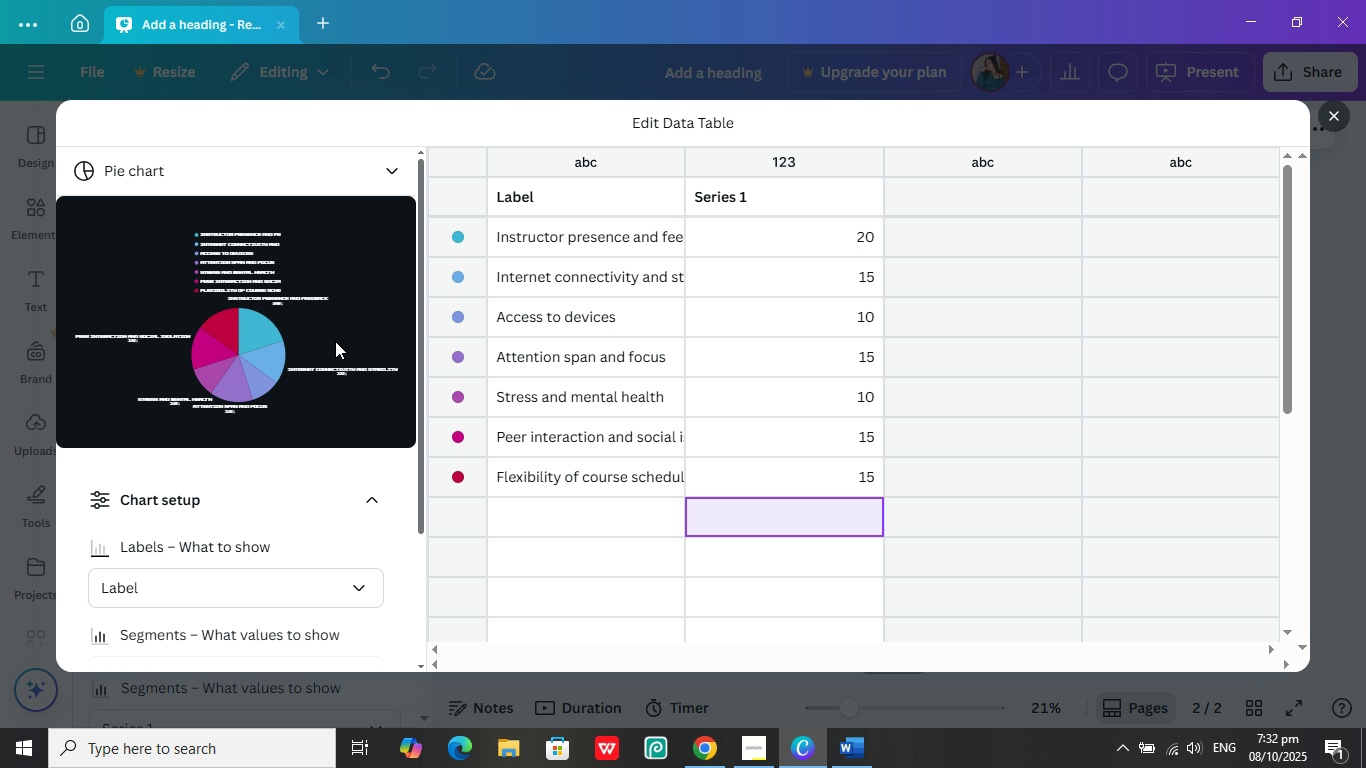 
wait(7.99)
 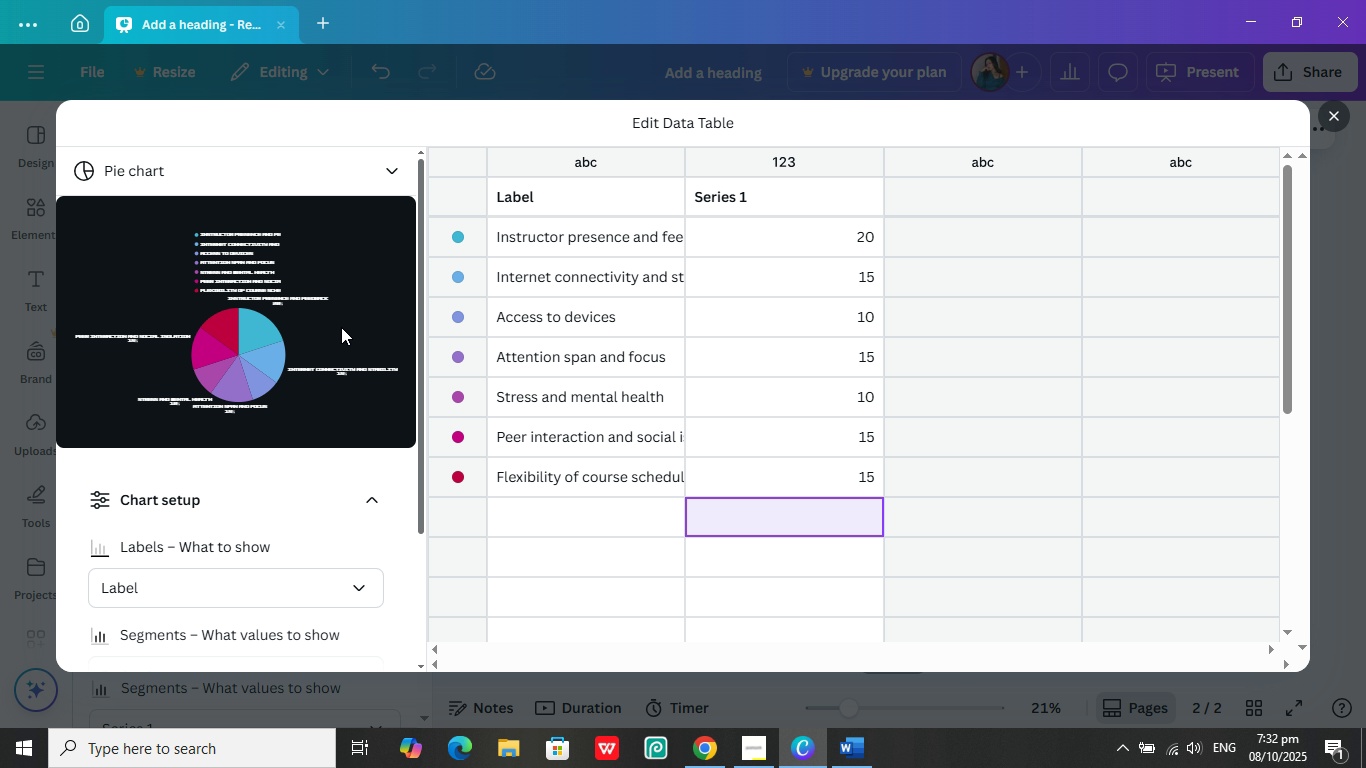 
left_click([335, 341])
 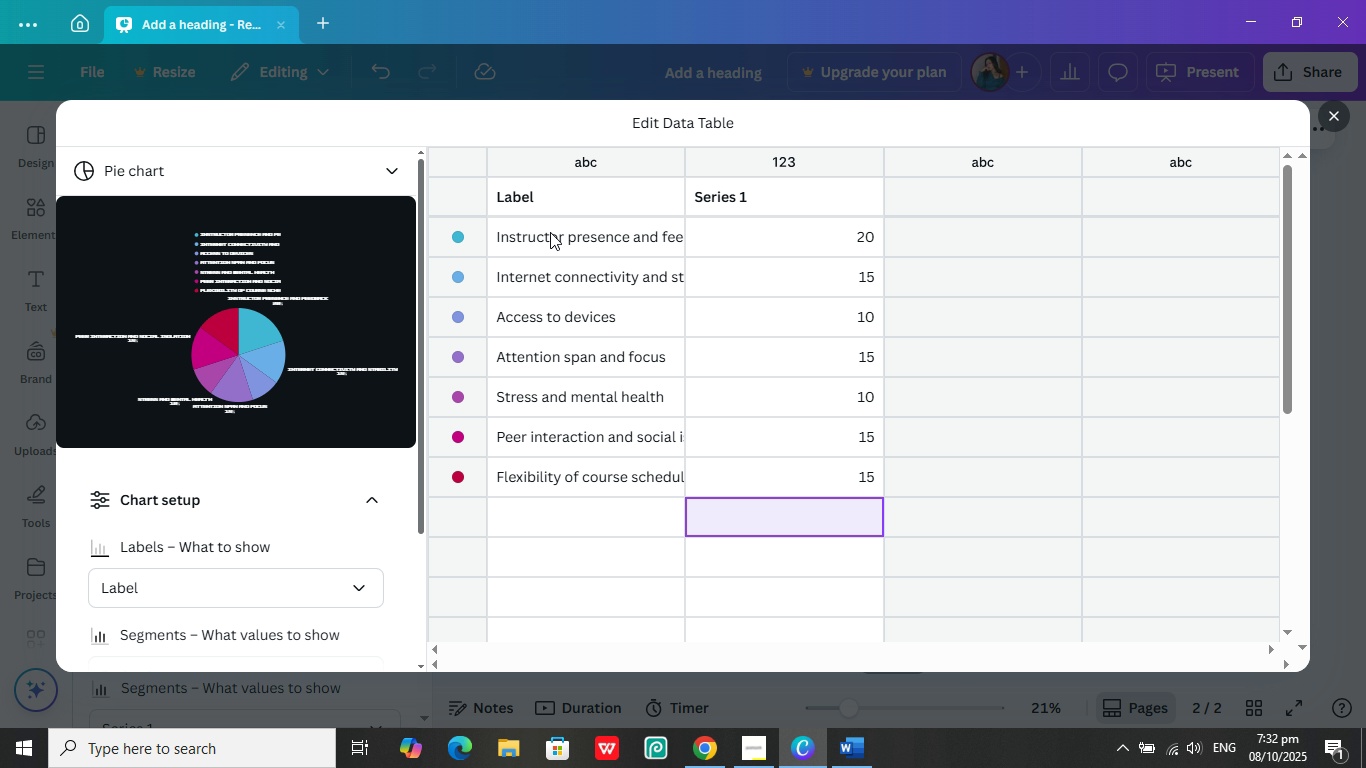 
wait(18.24)
 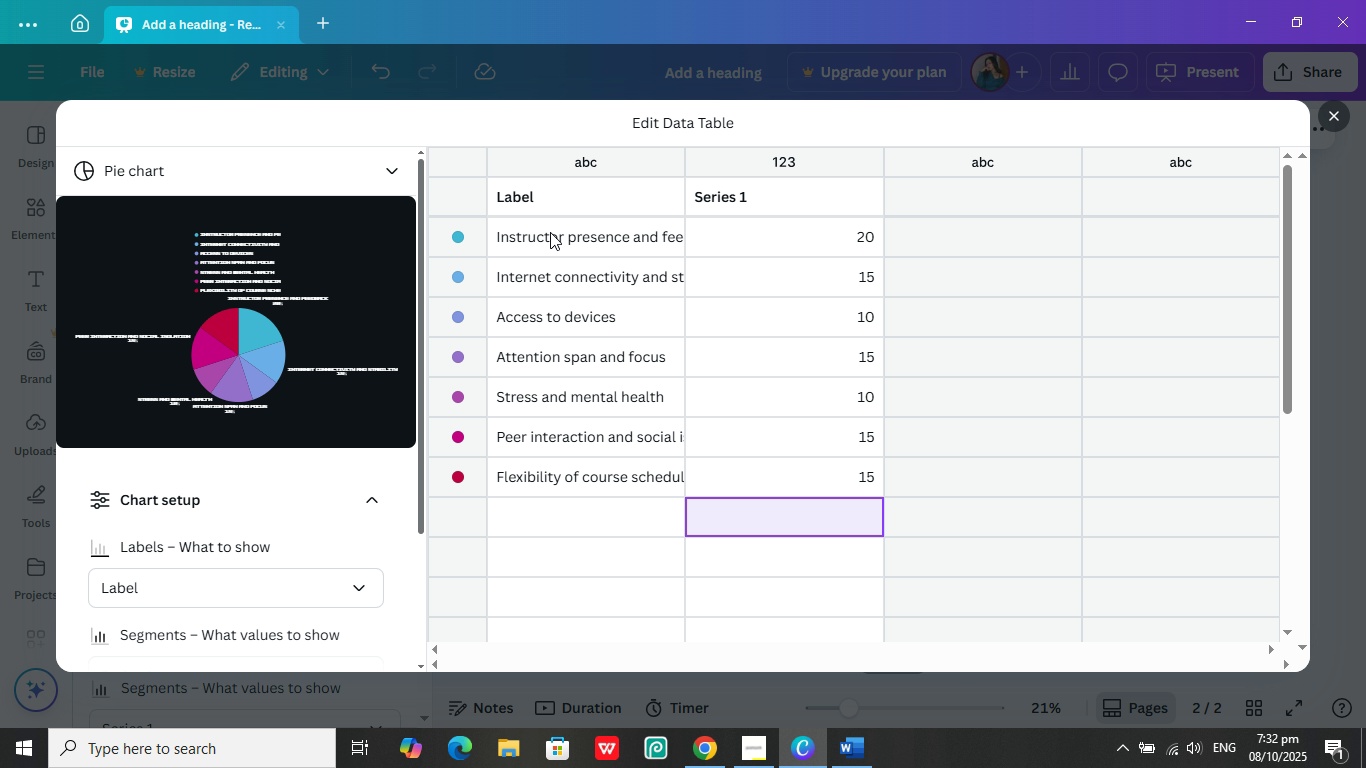 
left_click([455, 474])
 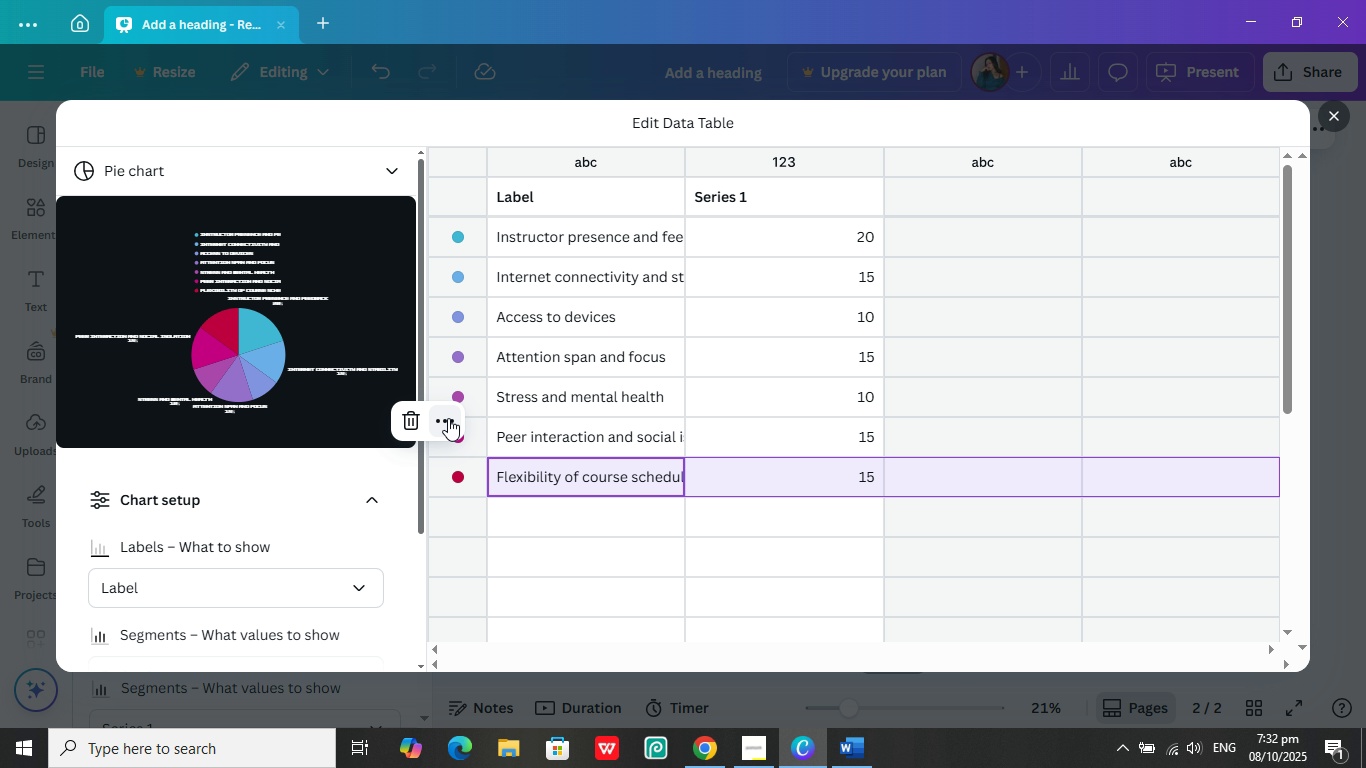 
left_click([448, 418])
 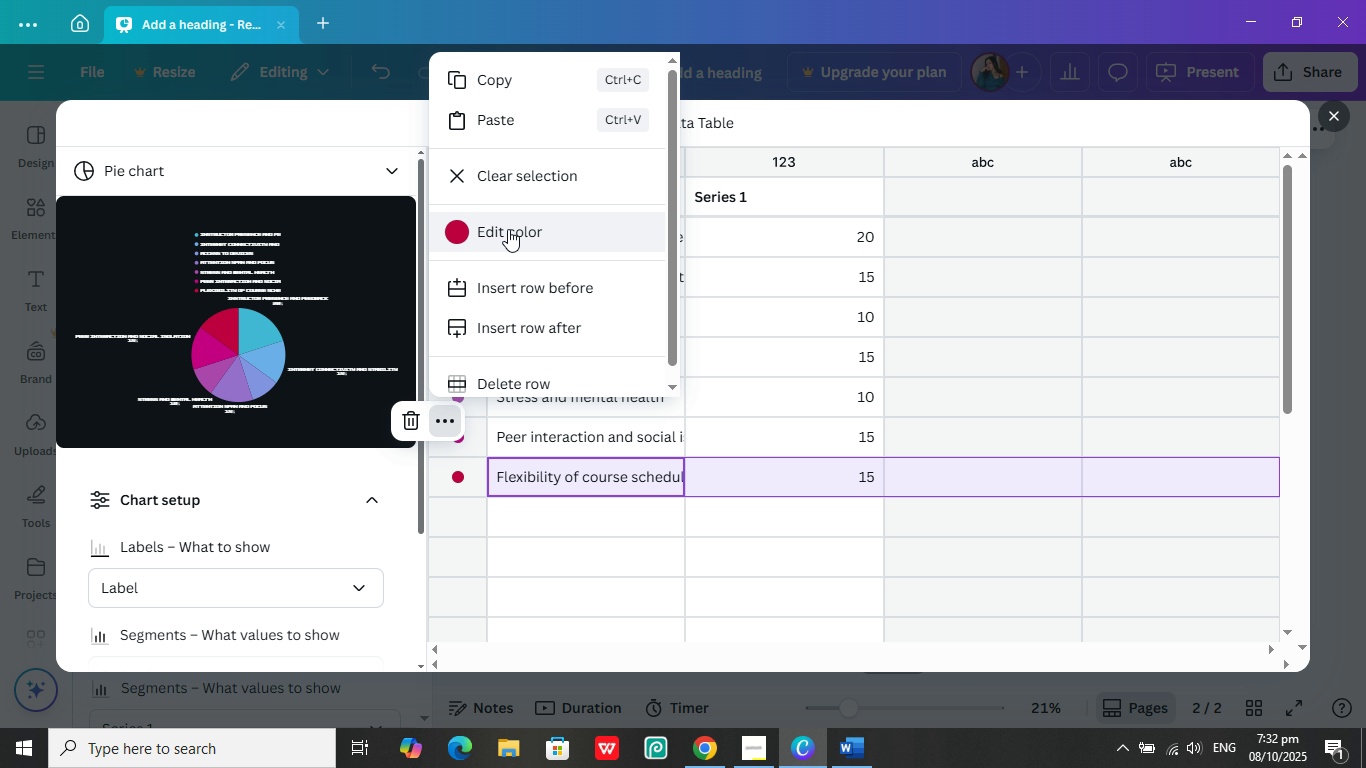 
left_click([508, 229])
 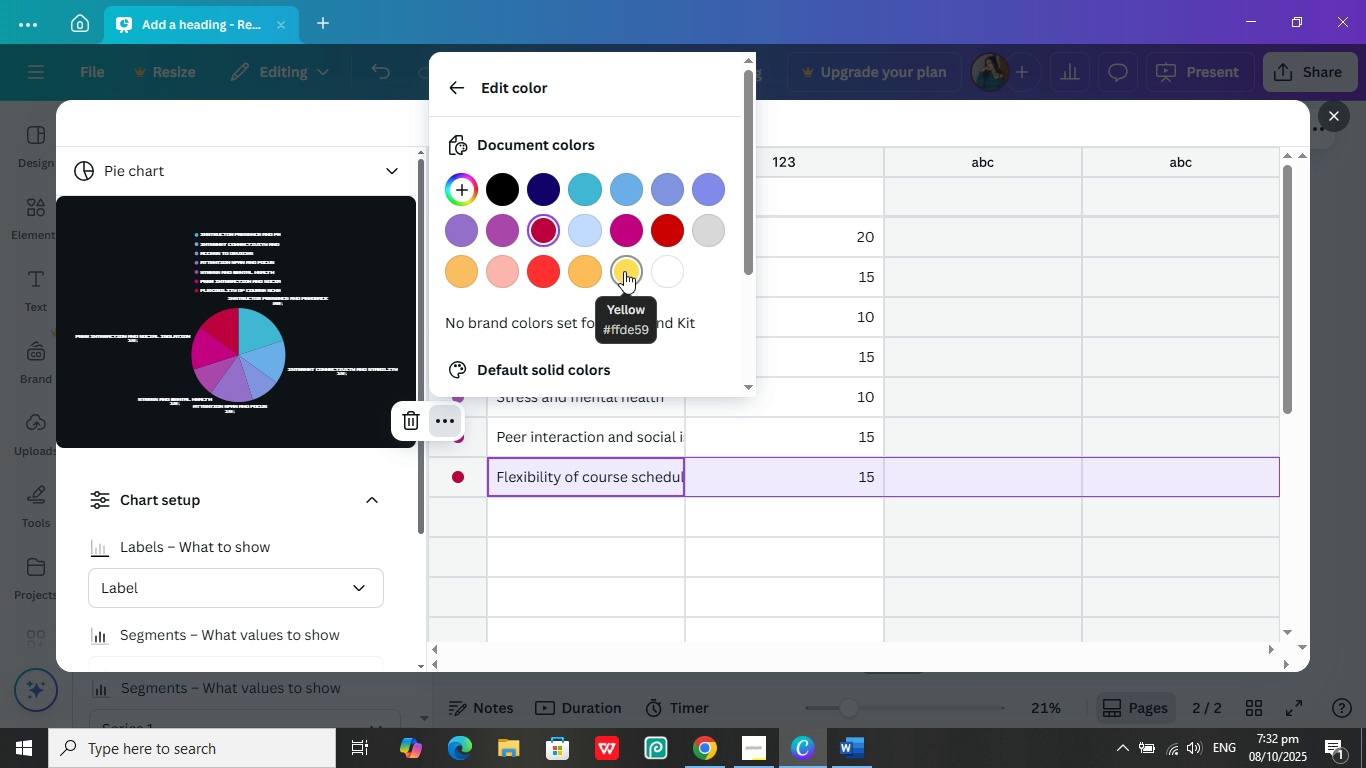 
double_click([624, 271])
 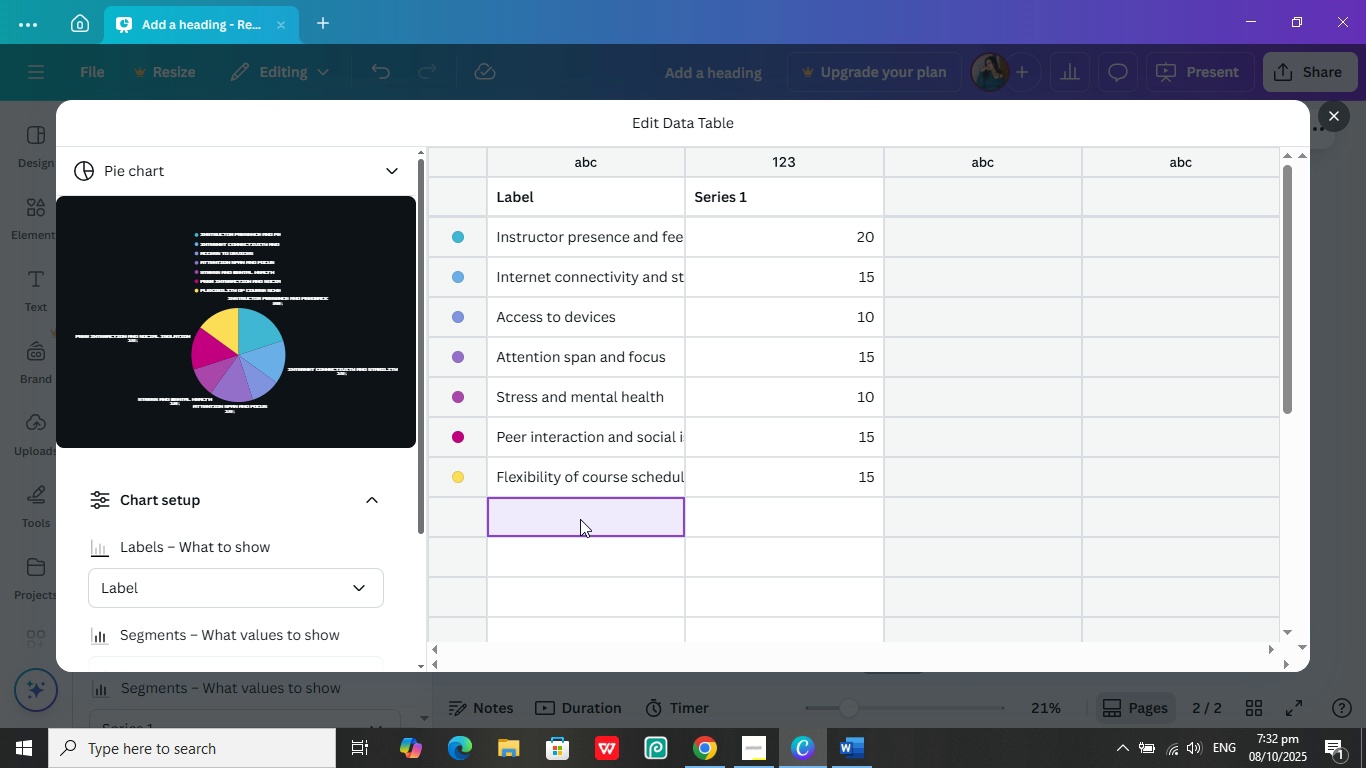 
double_click([580, 519])
 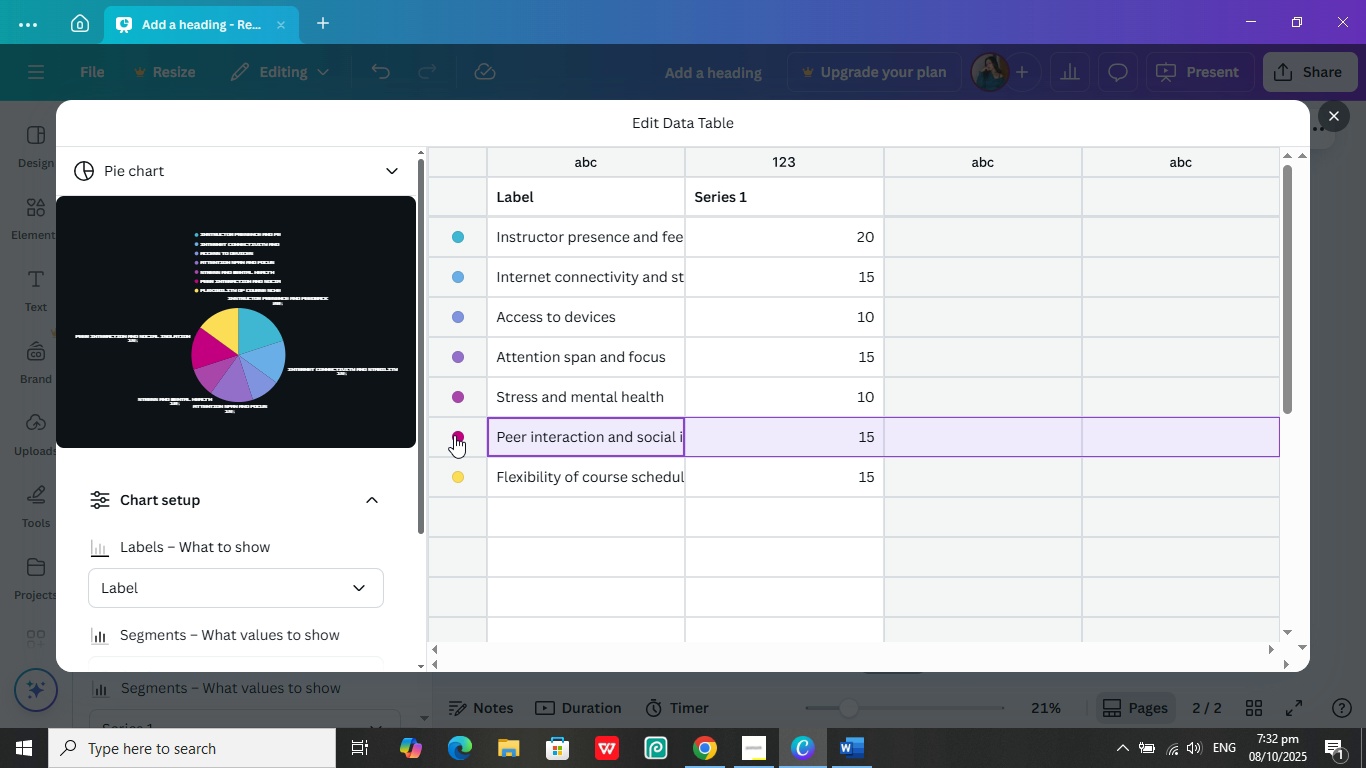 
double_click([454, 435])
 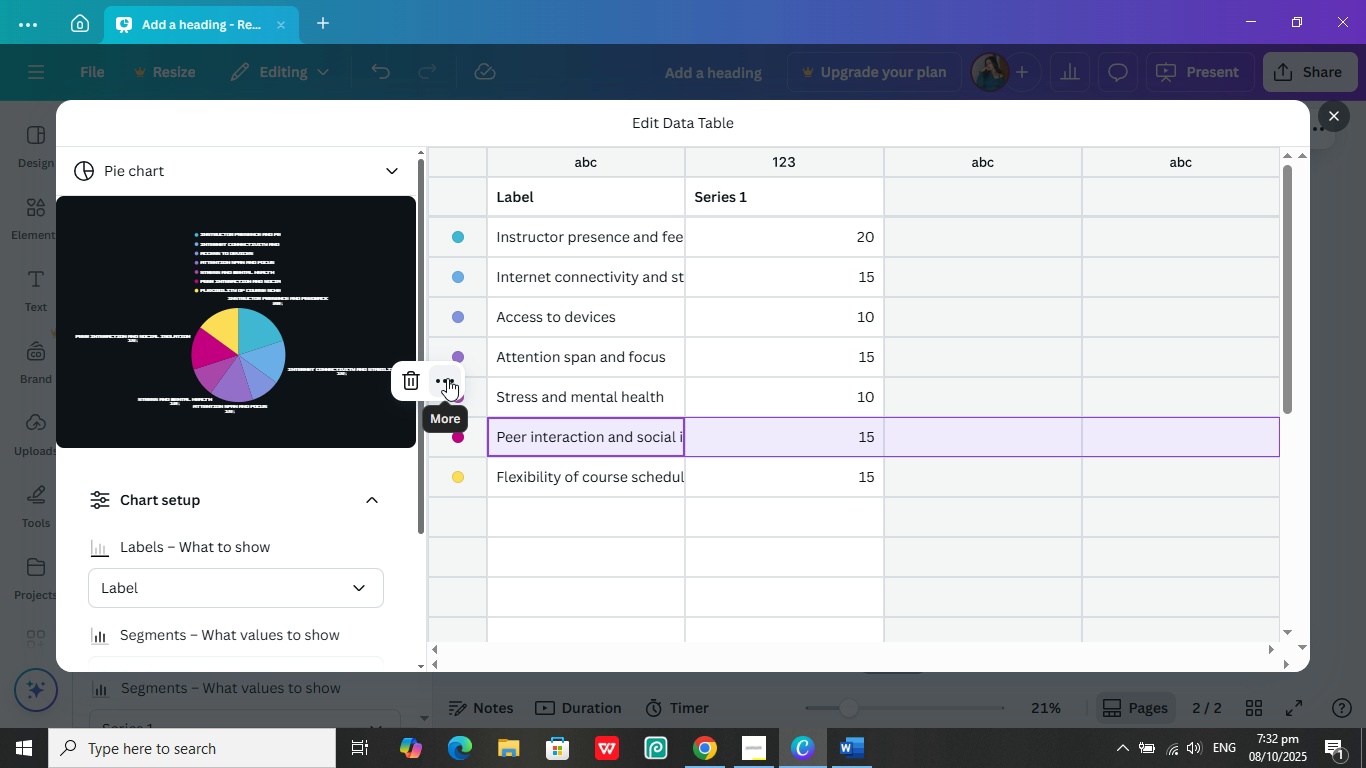 
left_click([447, 378])
 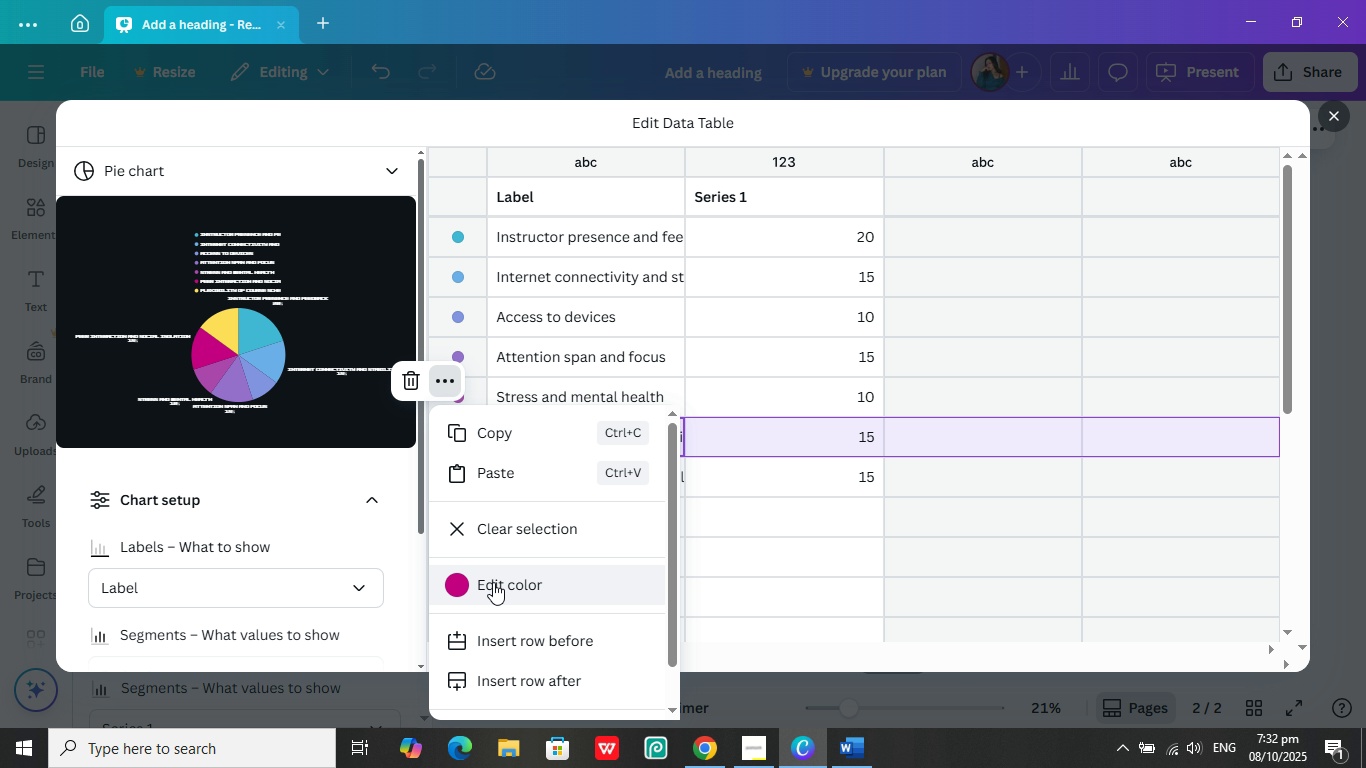 
left_click([493, 582])
 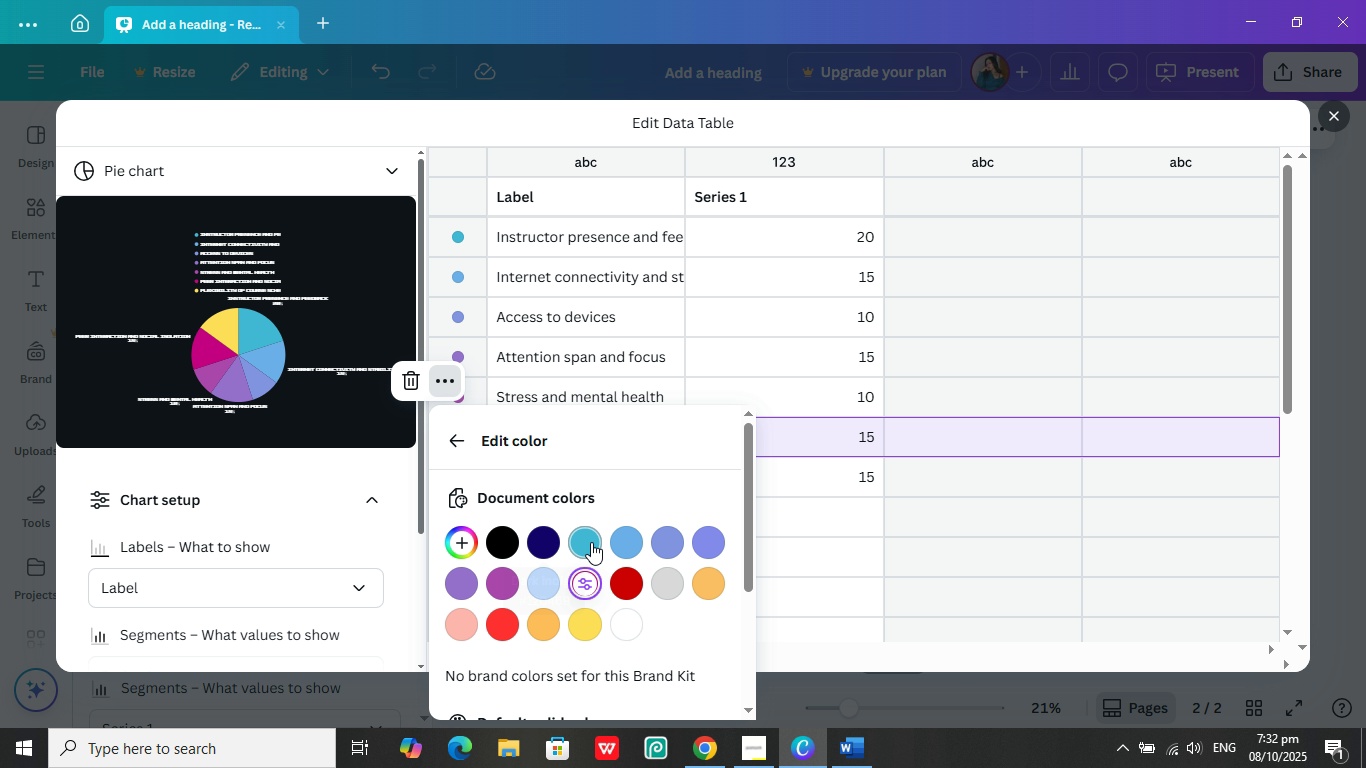 
wait(5.41)
 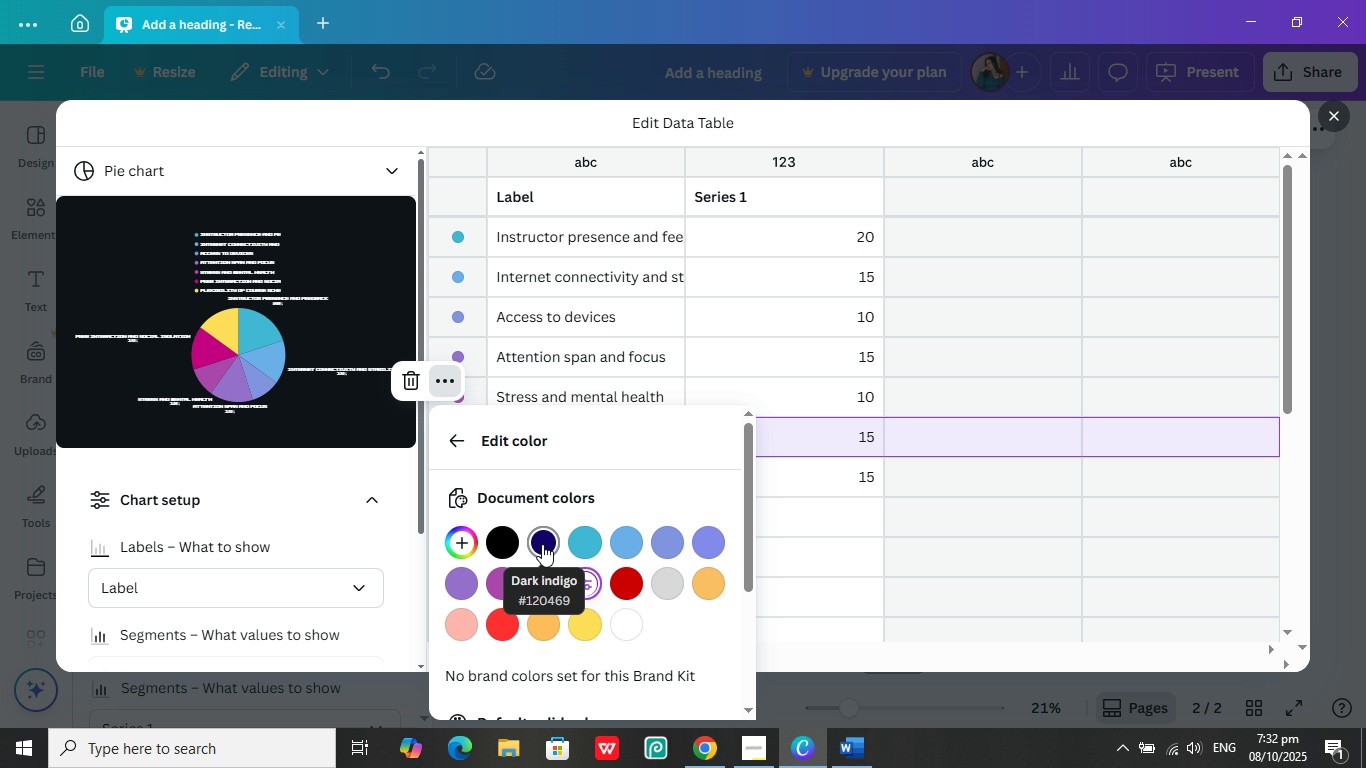 
left_click([621, 593])
 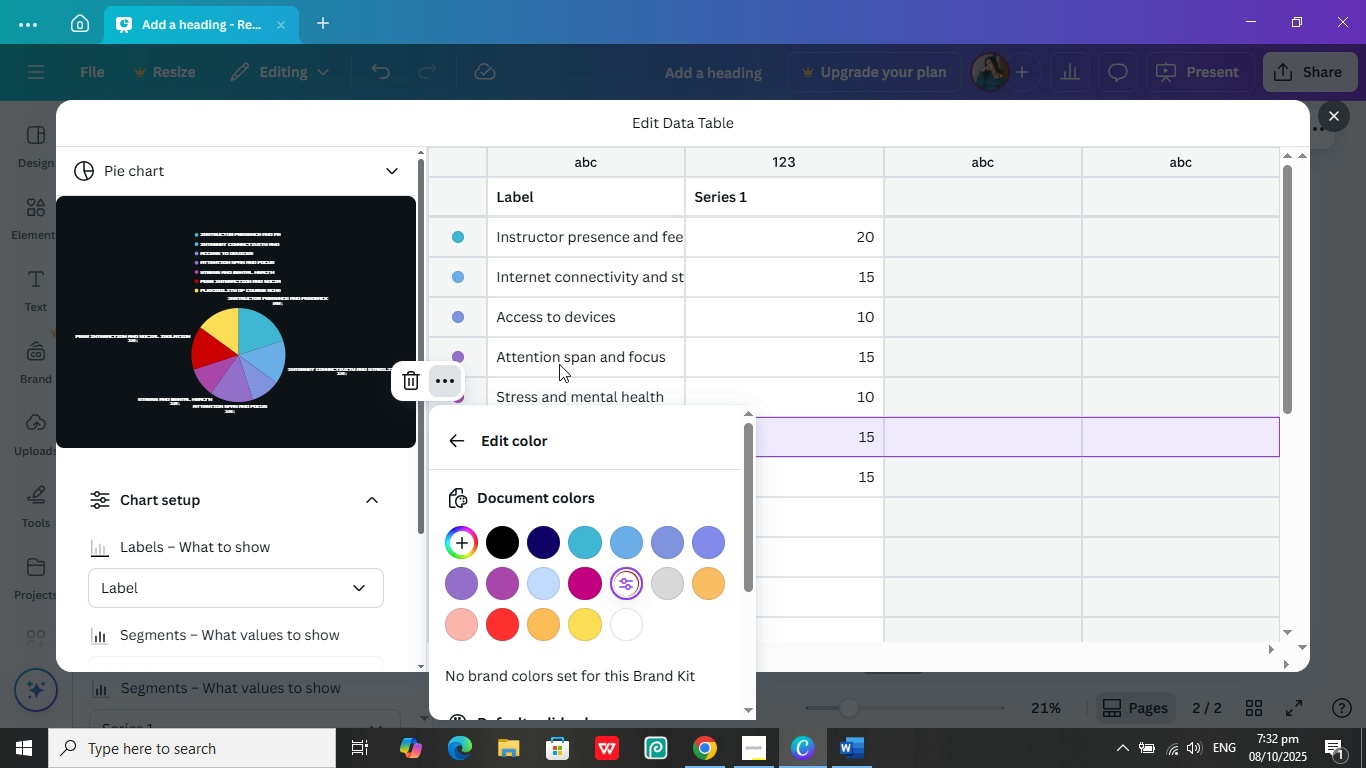 
left_click([661, 331])
 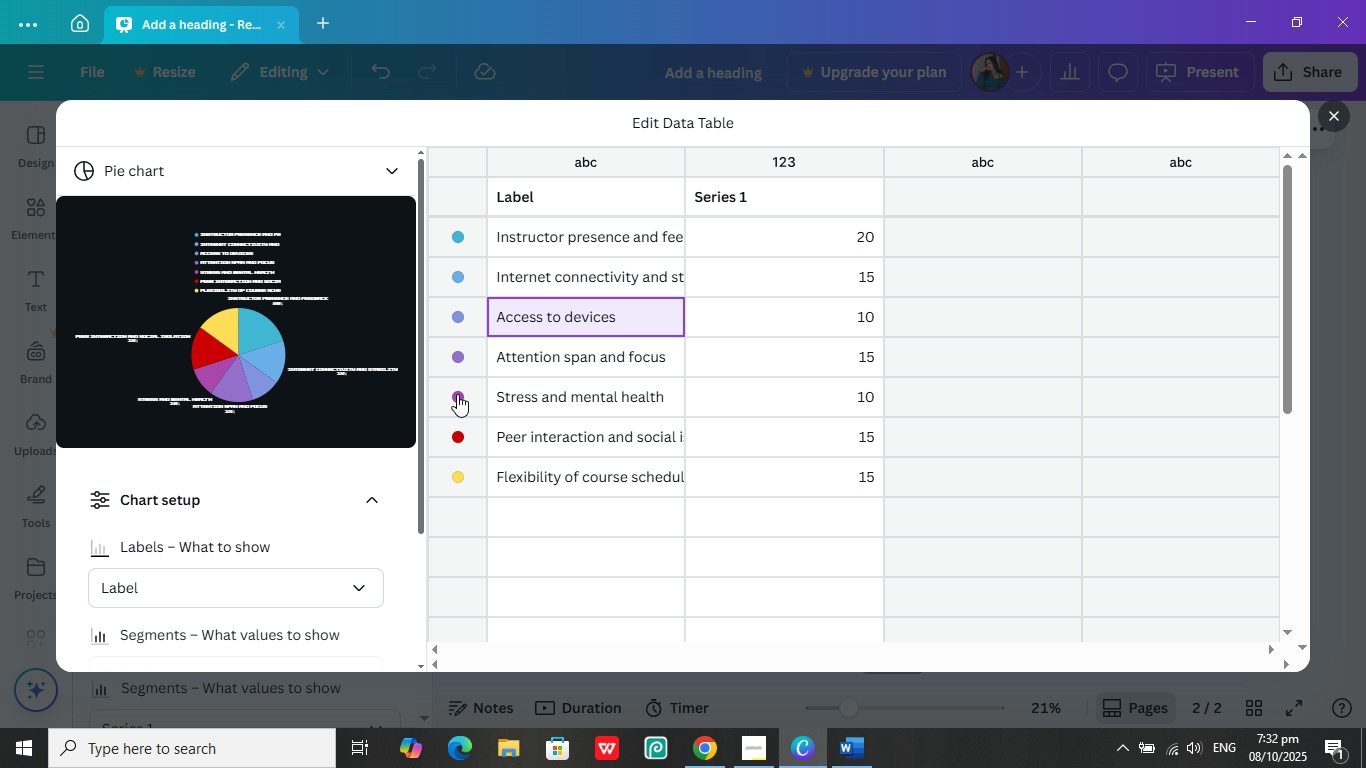 
left_click([458, 392])
 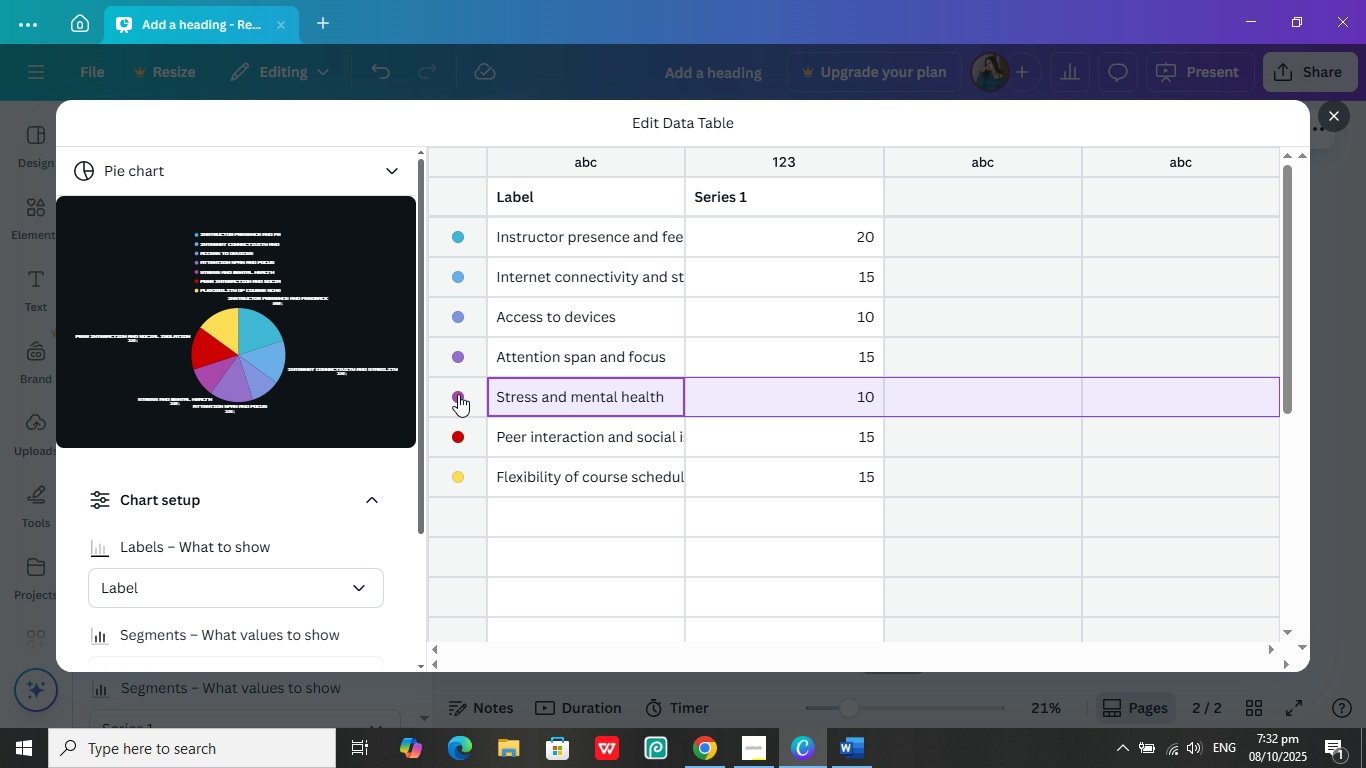 
left_click([458, 394])
 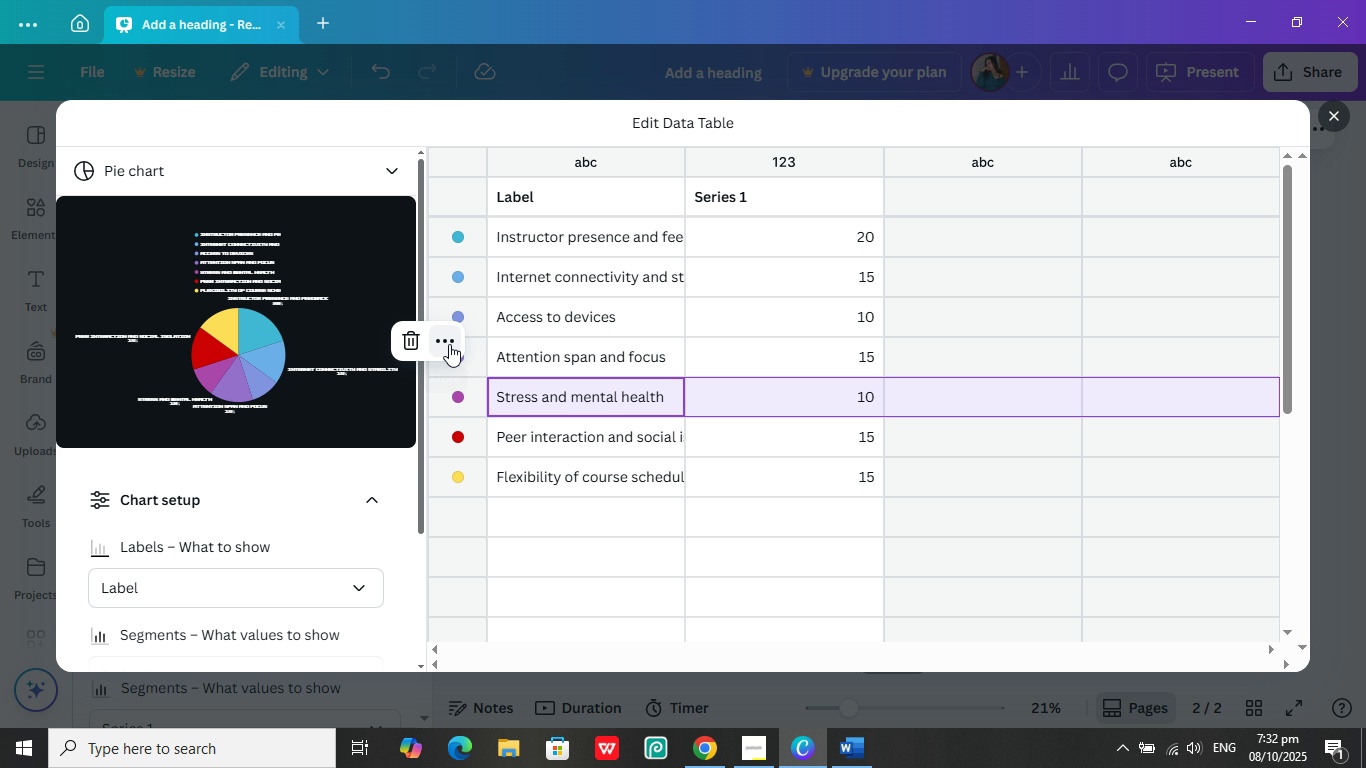 
left_click([449, 343])
 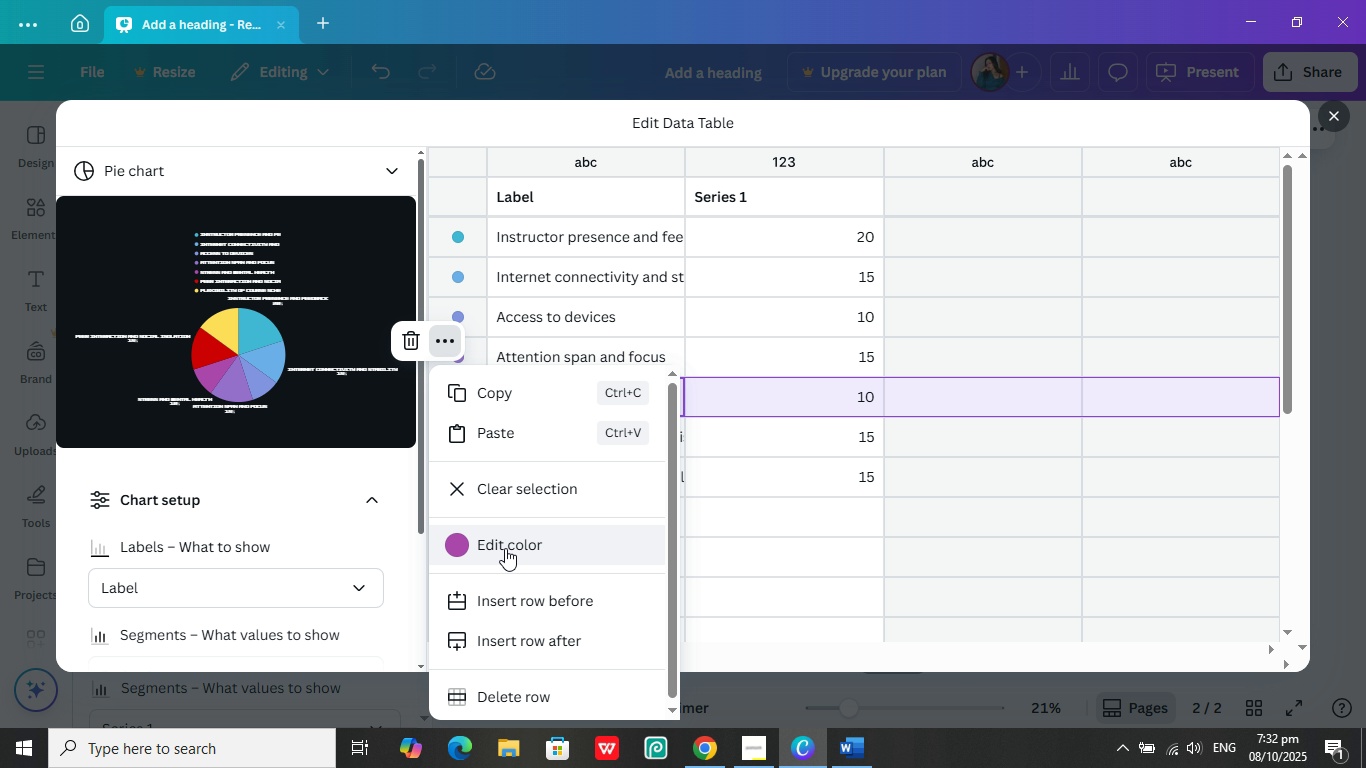 
double_click([505, 548])
 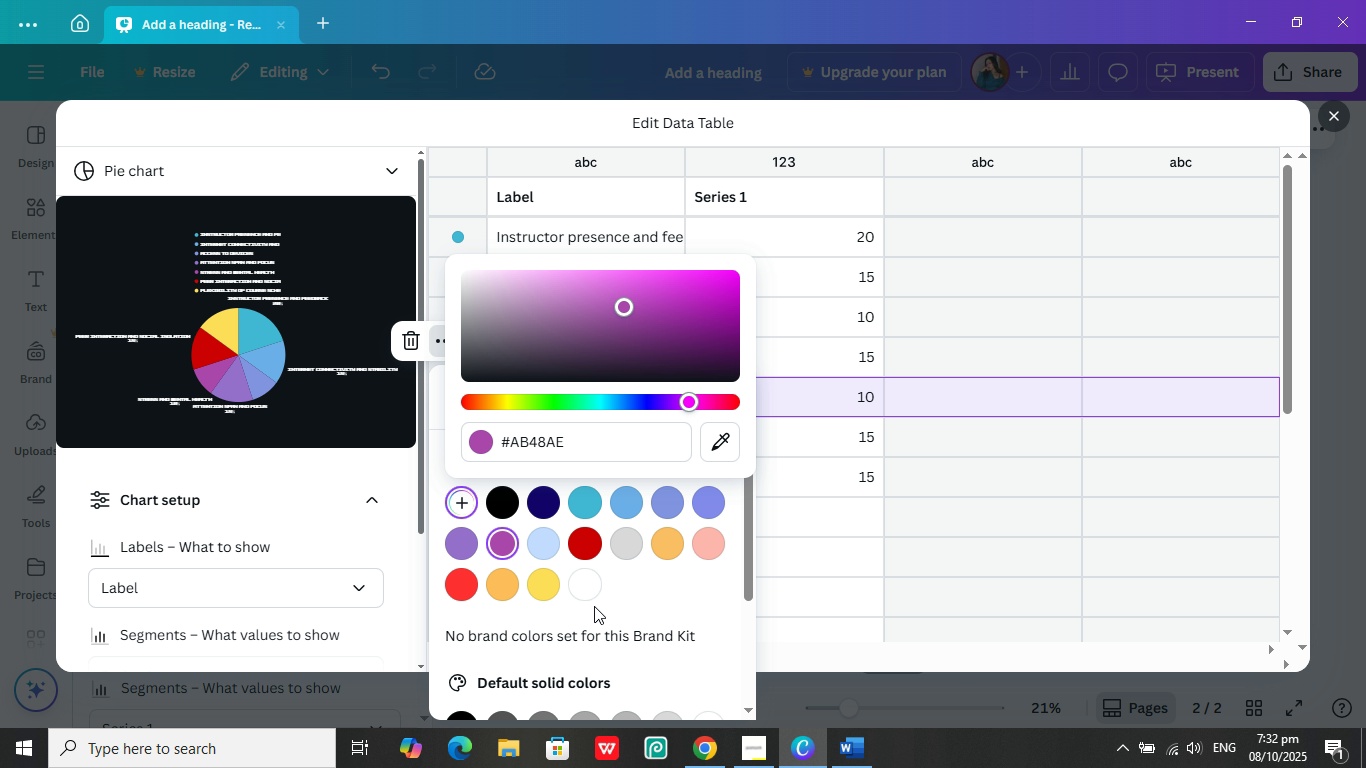 
left_click([462, 583])
 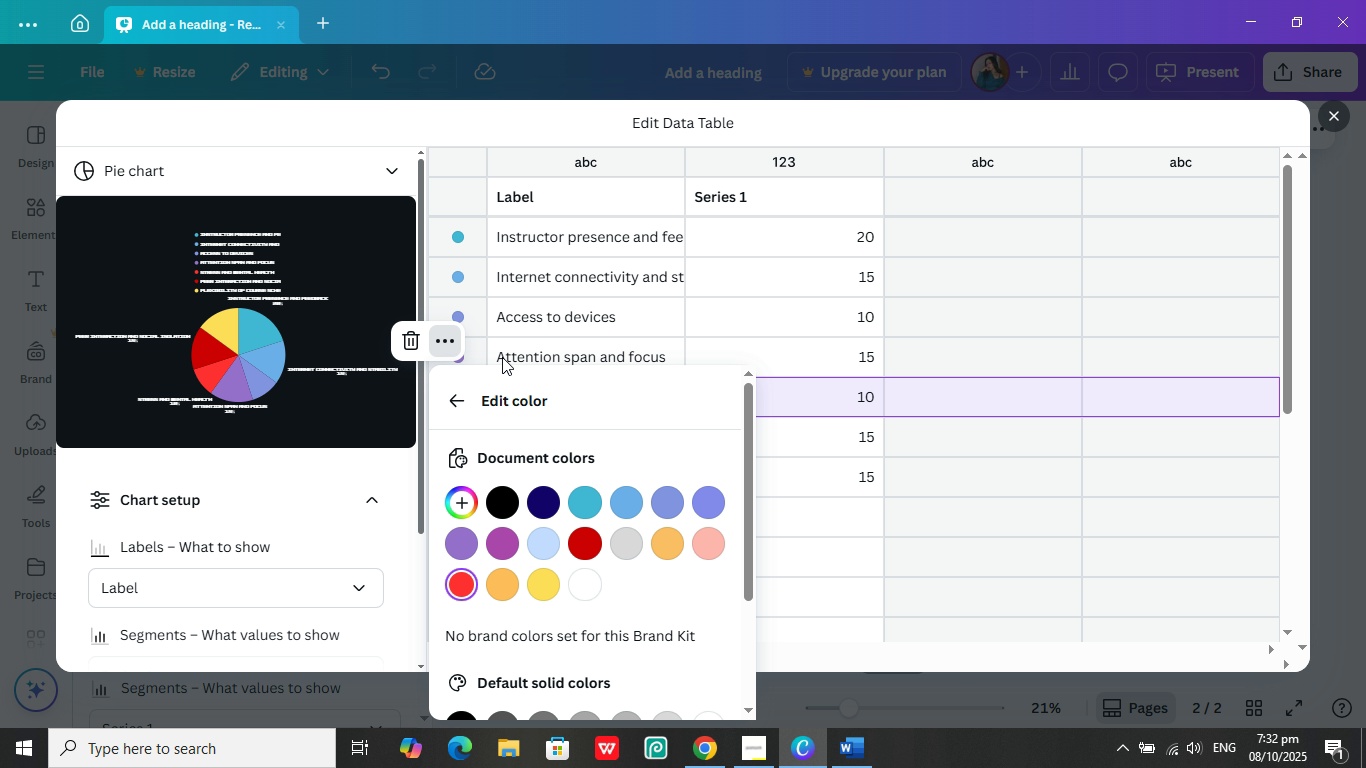 
left_click([598, 293])
 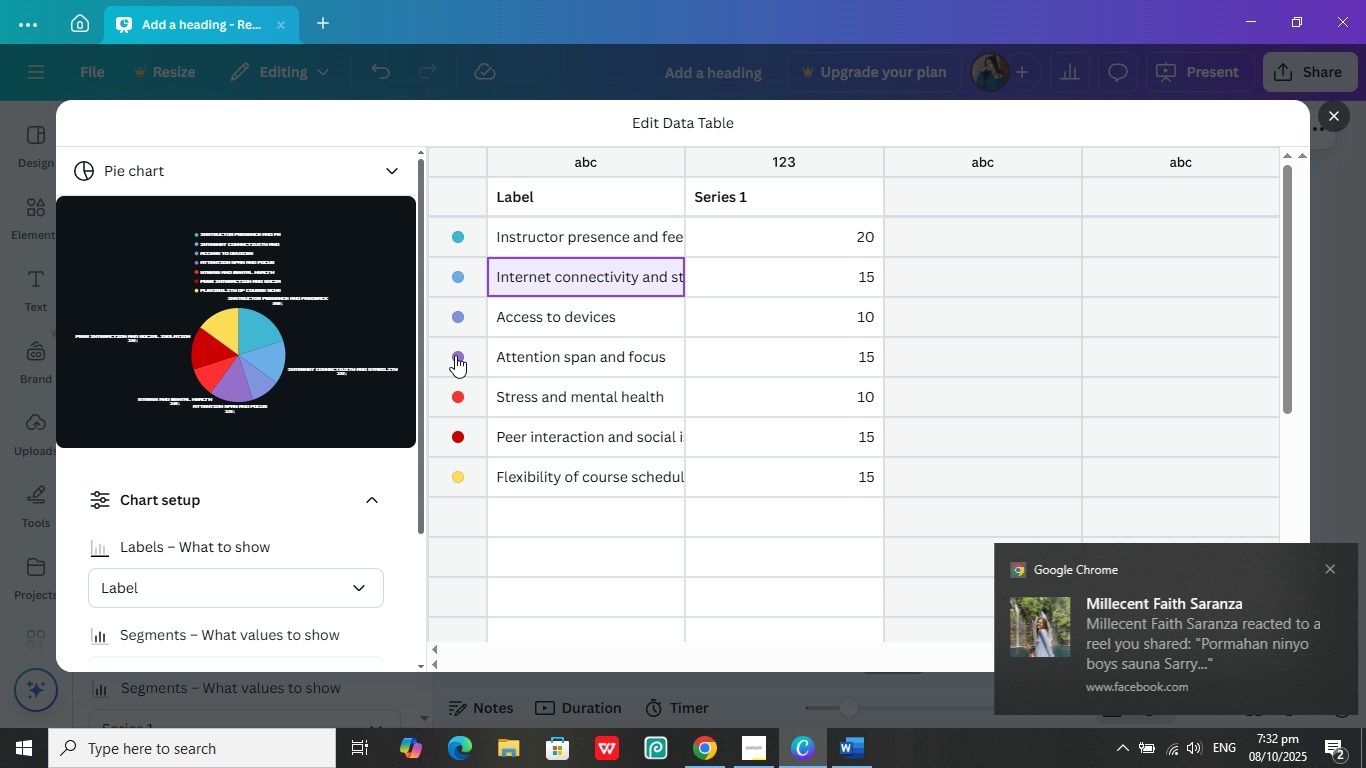 
left_click([455, 355])
 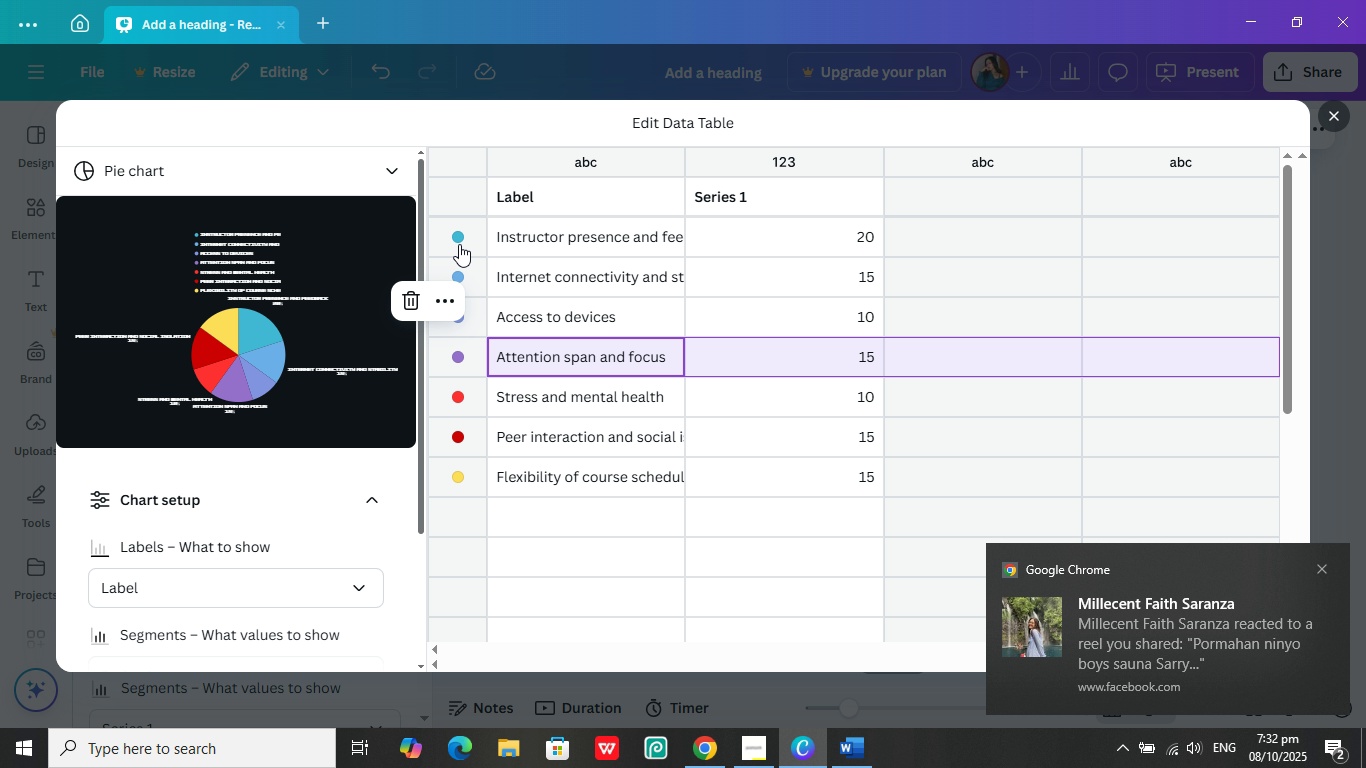 
double_click([464, 238])
 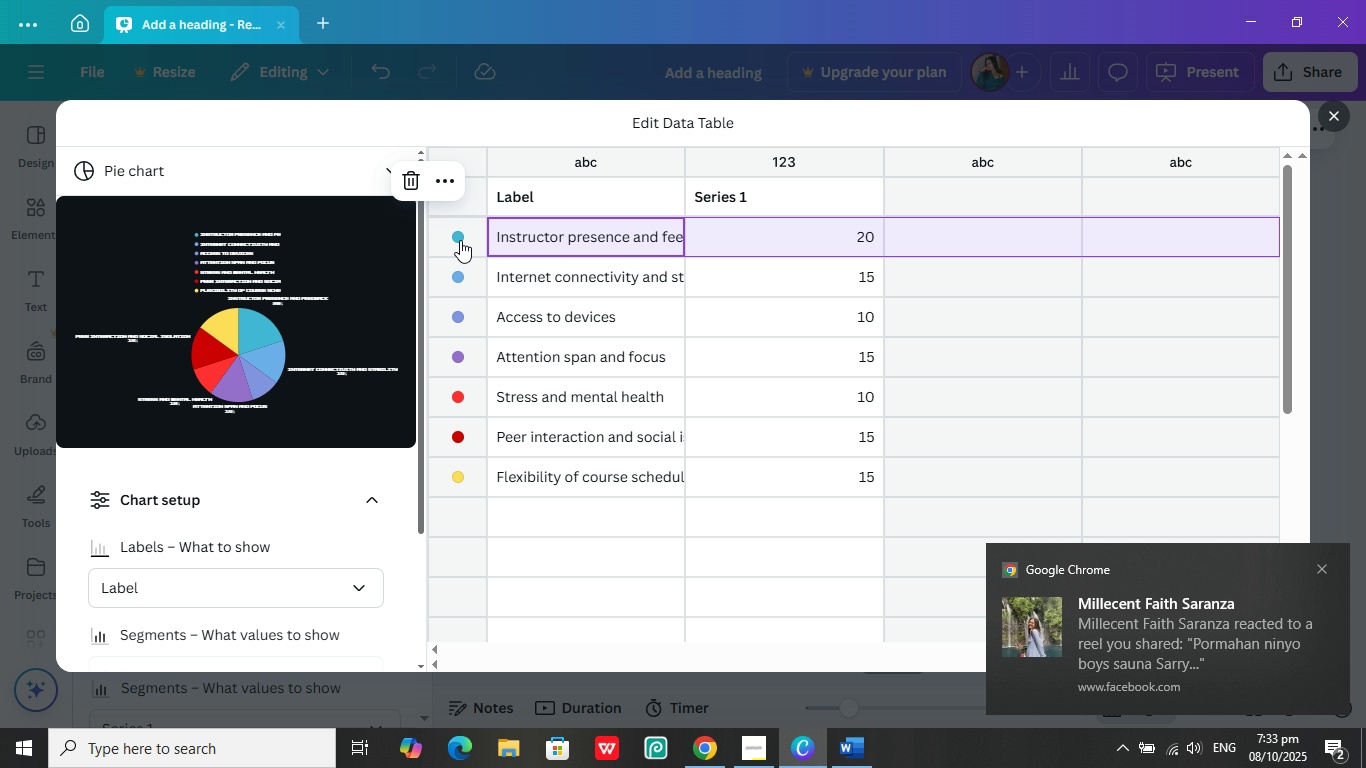 
left_click([460, 240])
 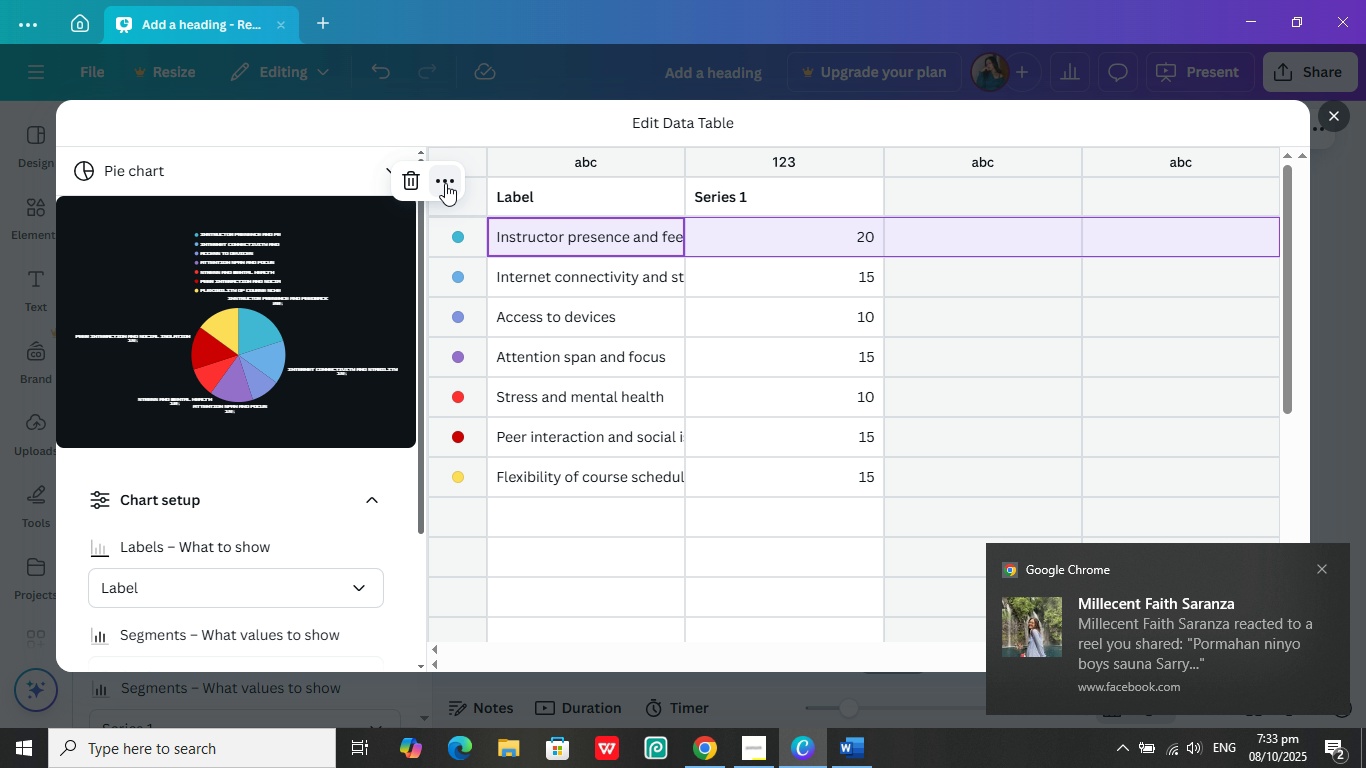 
double_click([445, 183])
 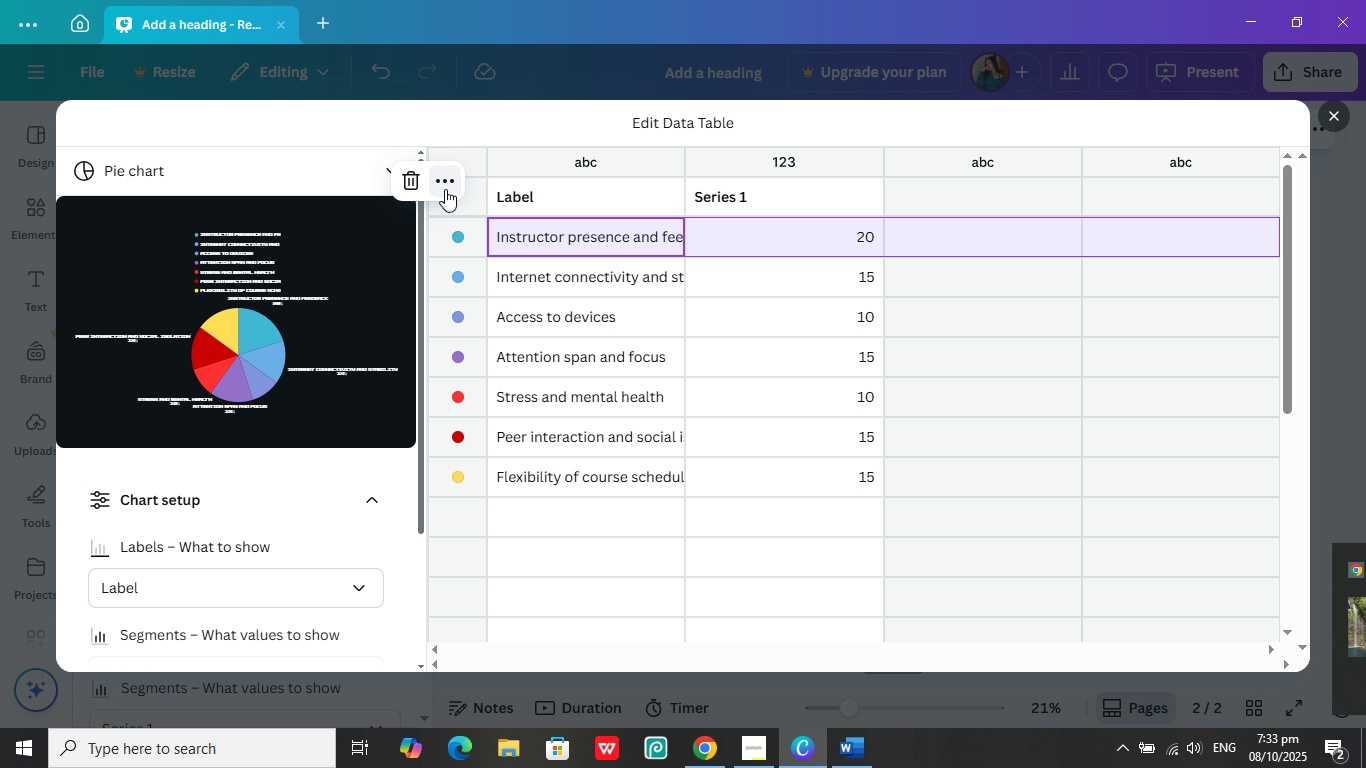 
left_click([446, 180])
 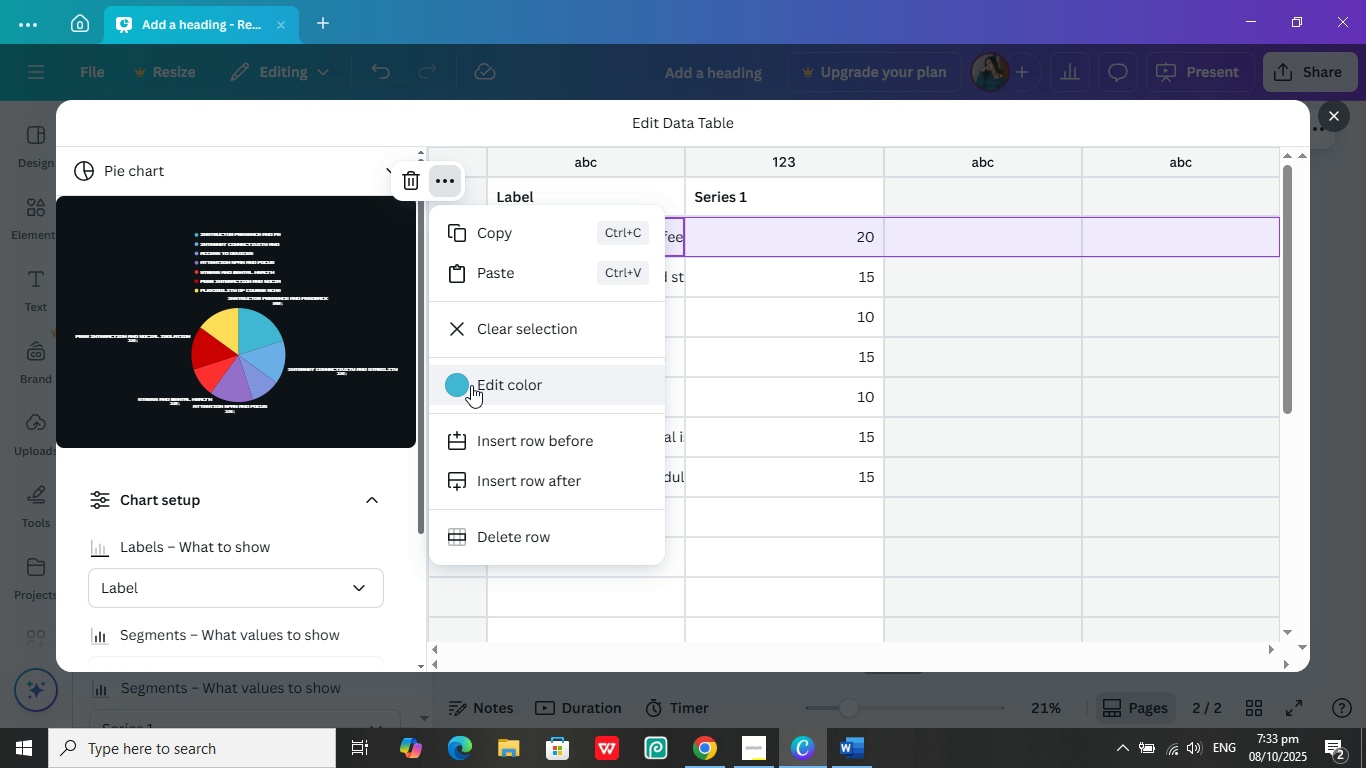 
left_click([568, 387])
 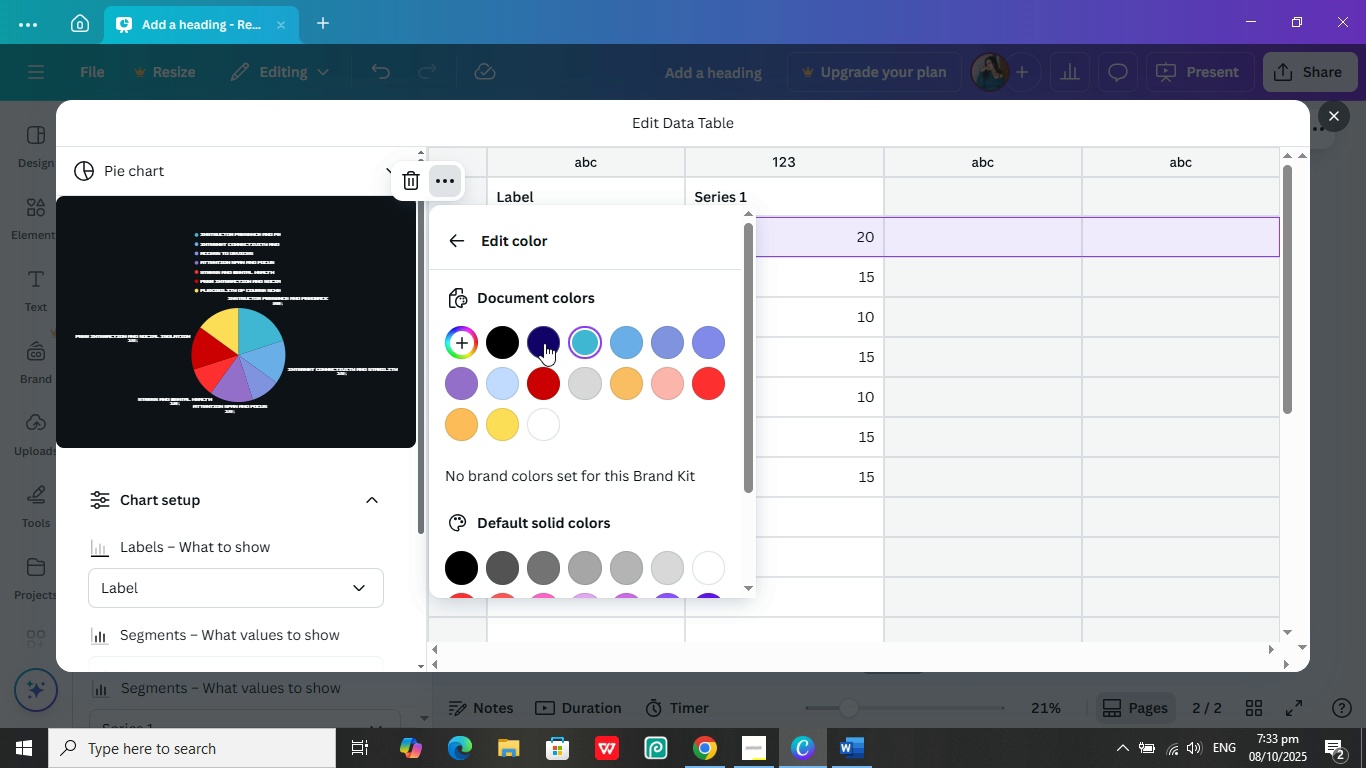 
double_click([532, 335])
 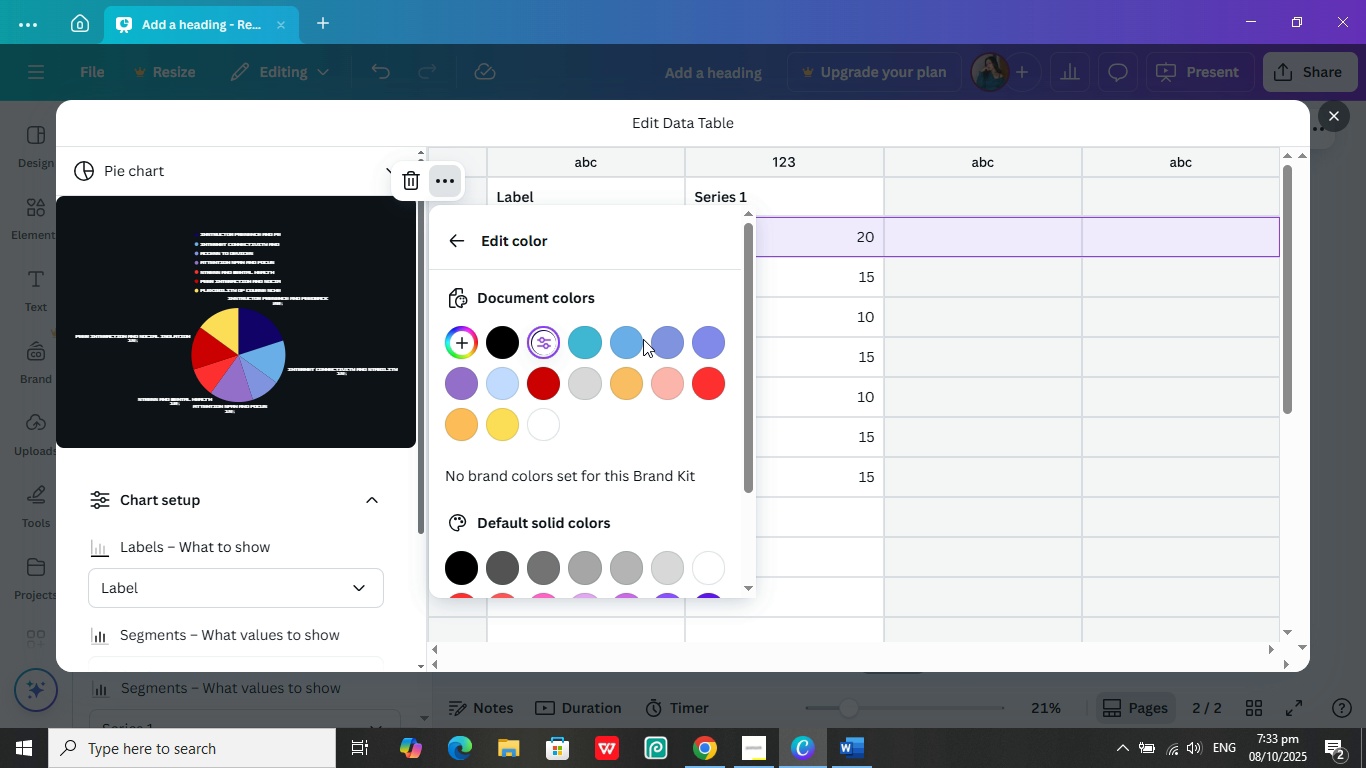 
double_click([667, 341])
 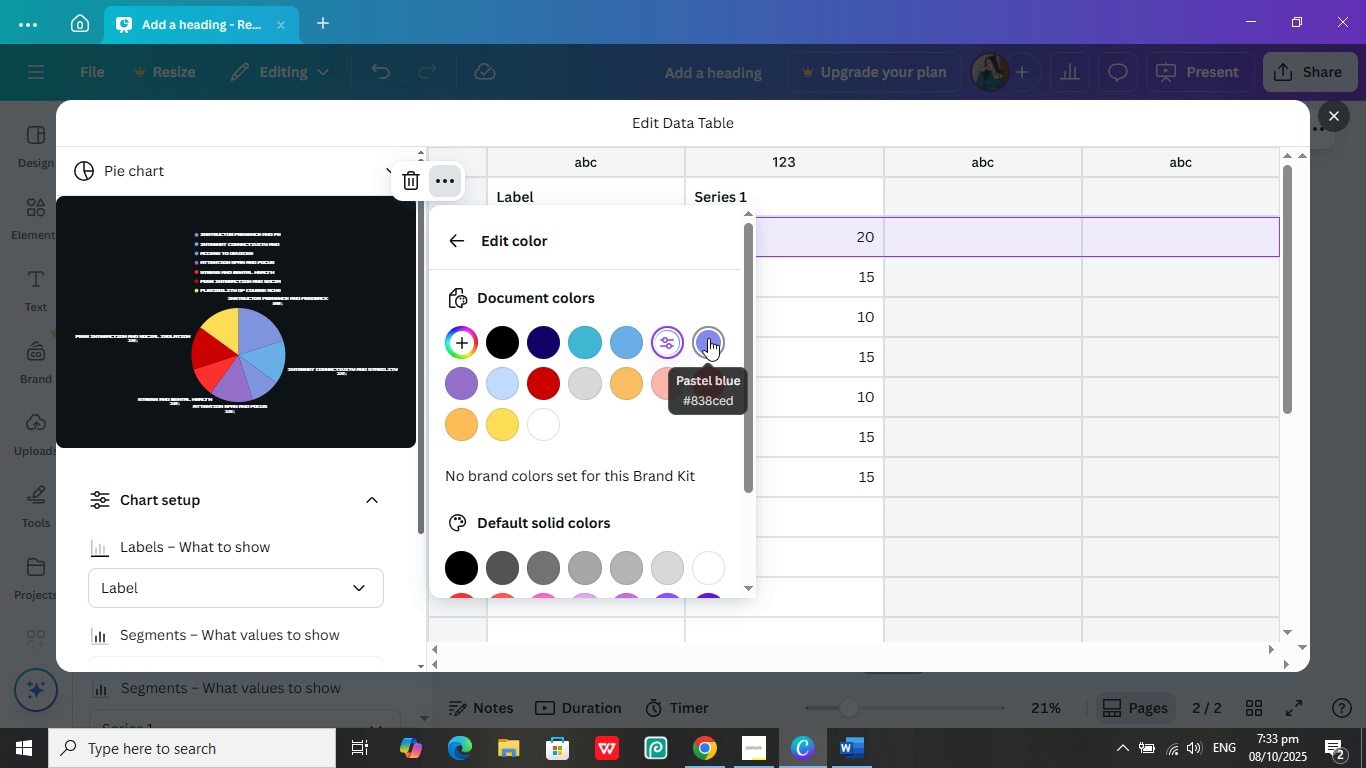 
left_click([708, 338])
 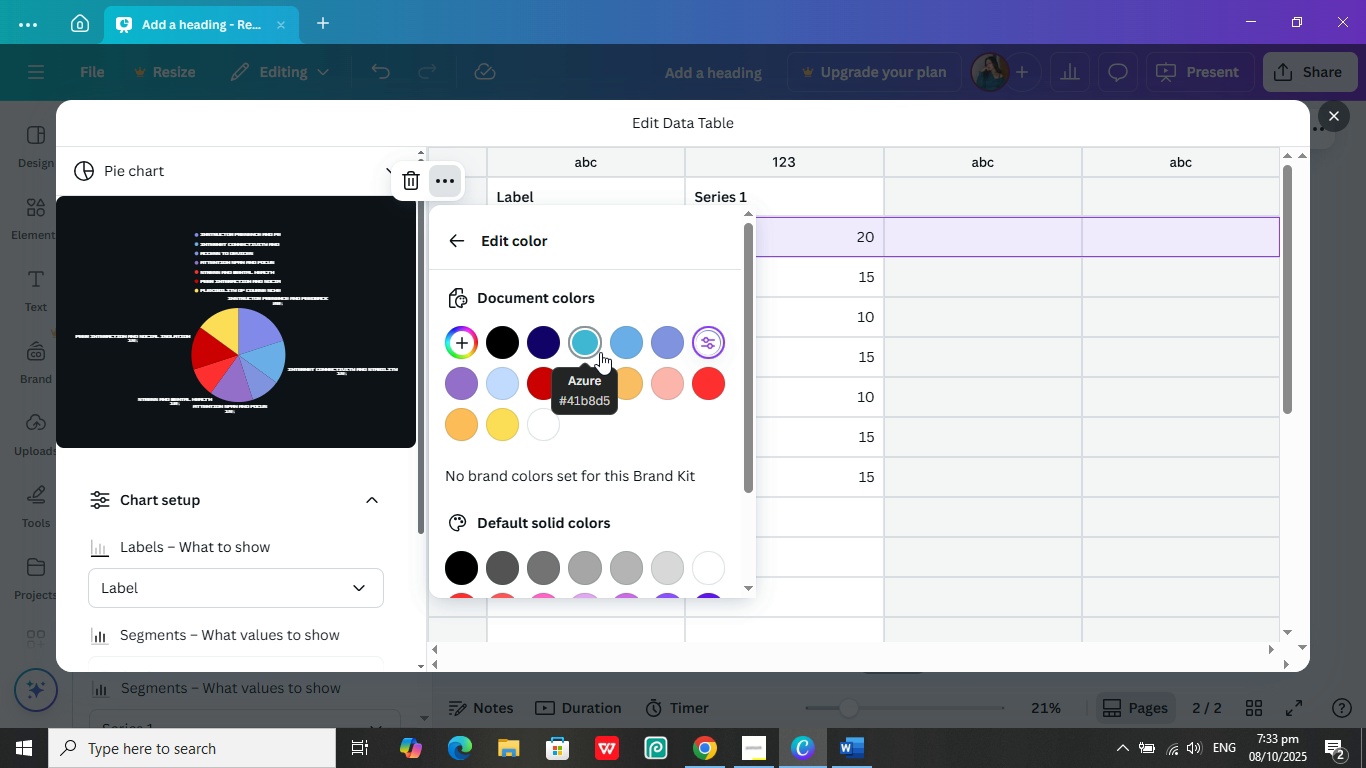 
scroll: coordinate [653, 418], scroll_direction: down, amount: 2.0
 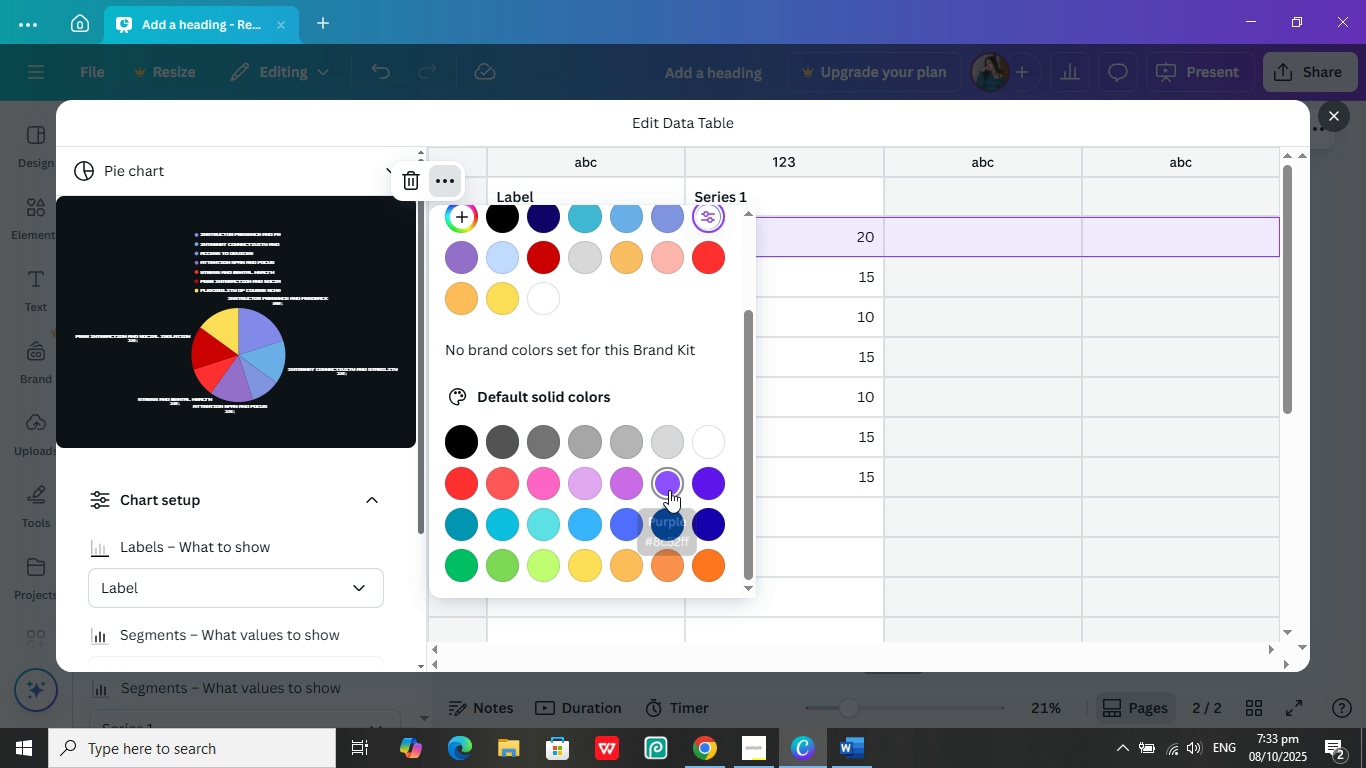 
left_click([669, 490])
 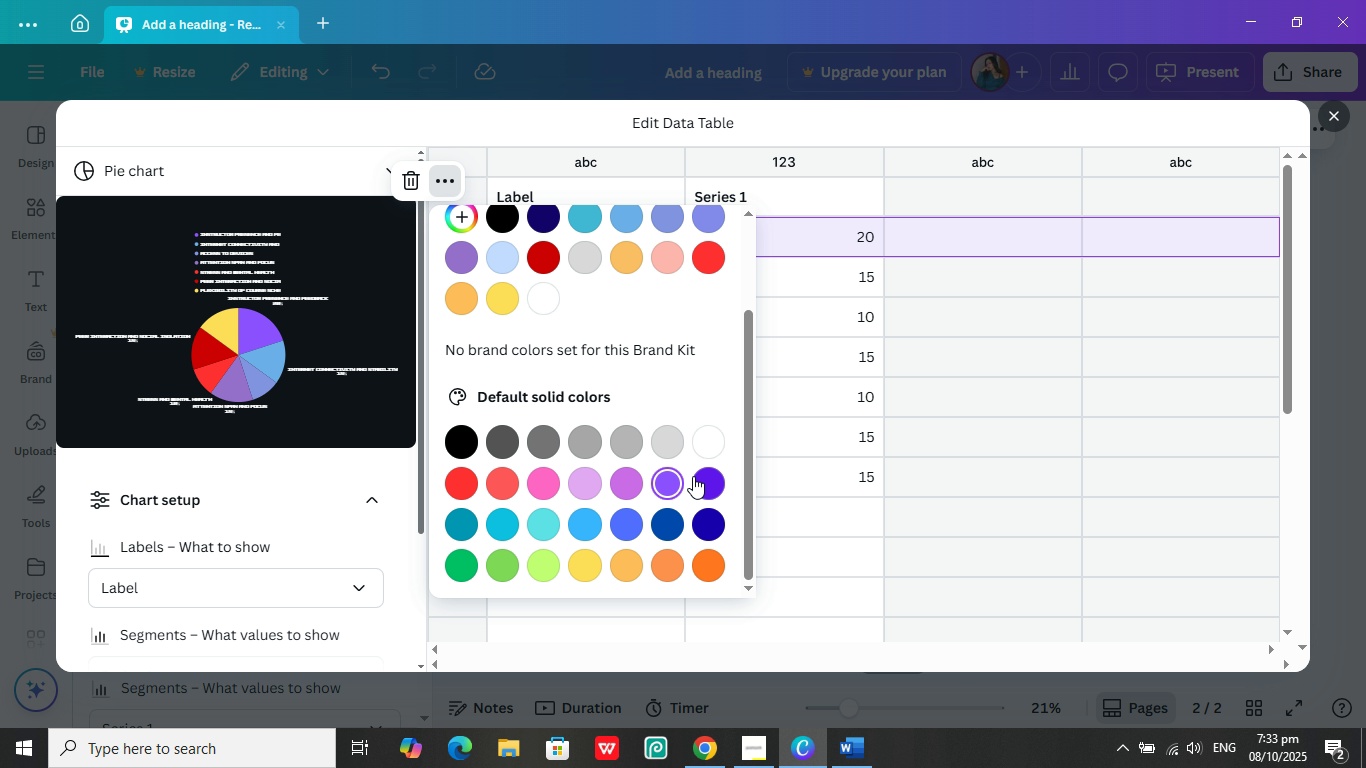 
left_click([698, 476])
 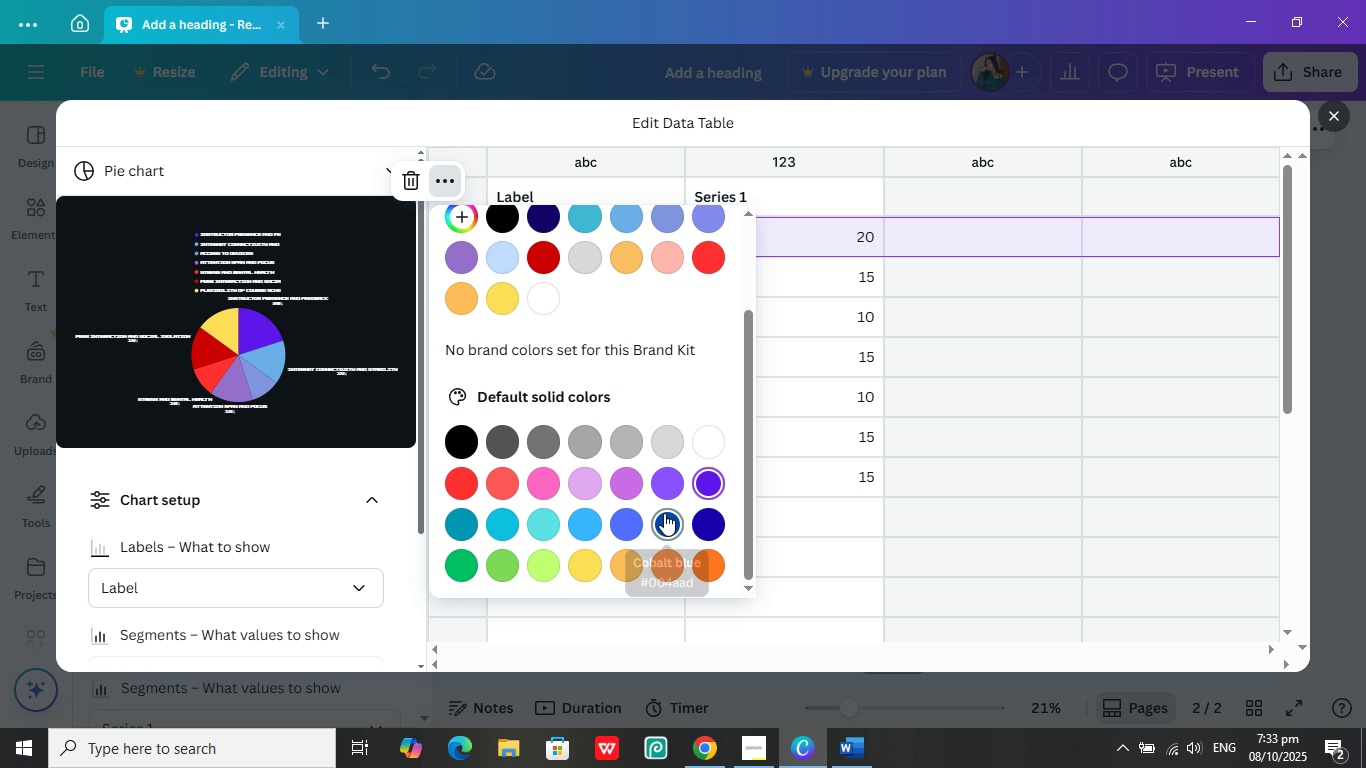 
left_click([664, 513])
 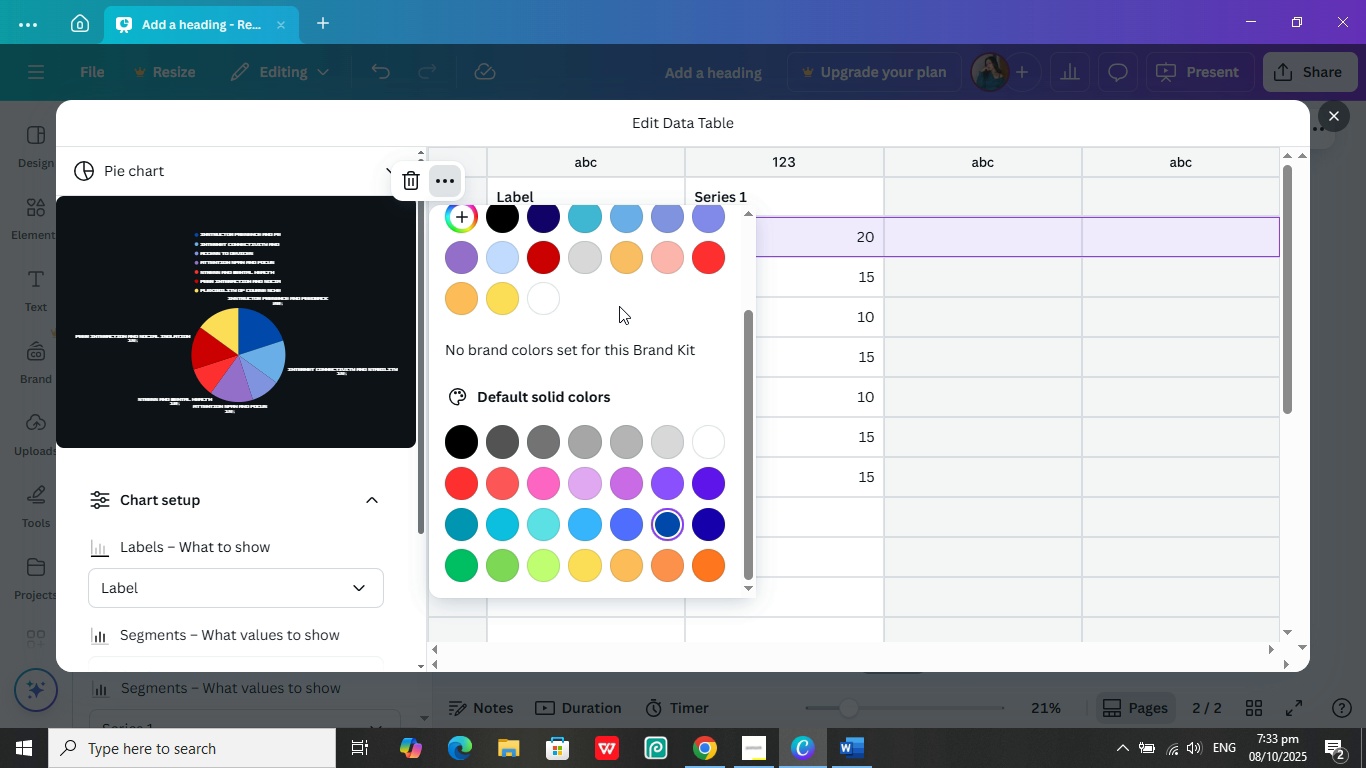 
left_click([631, 299])
 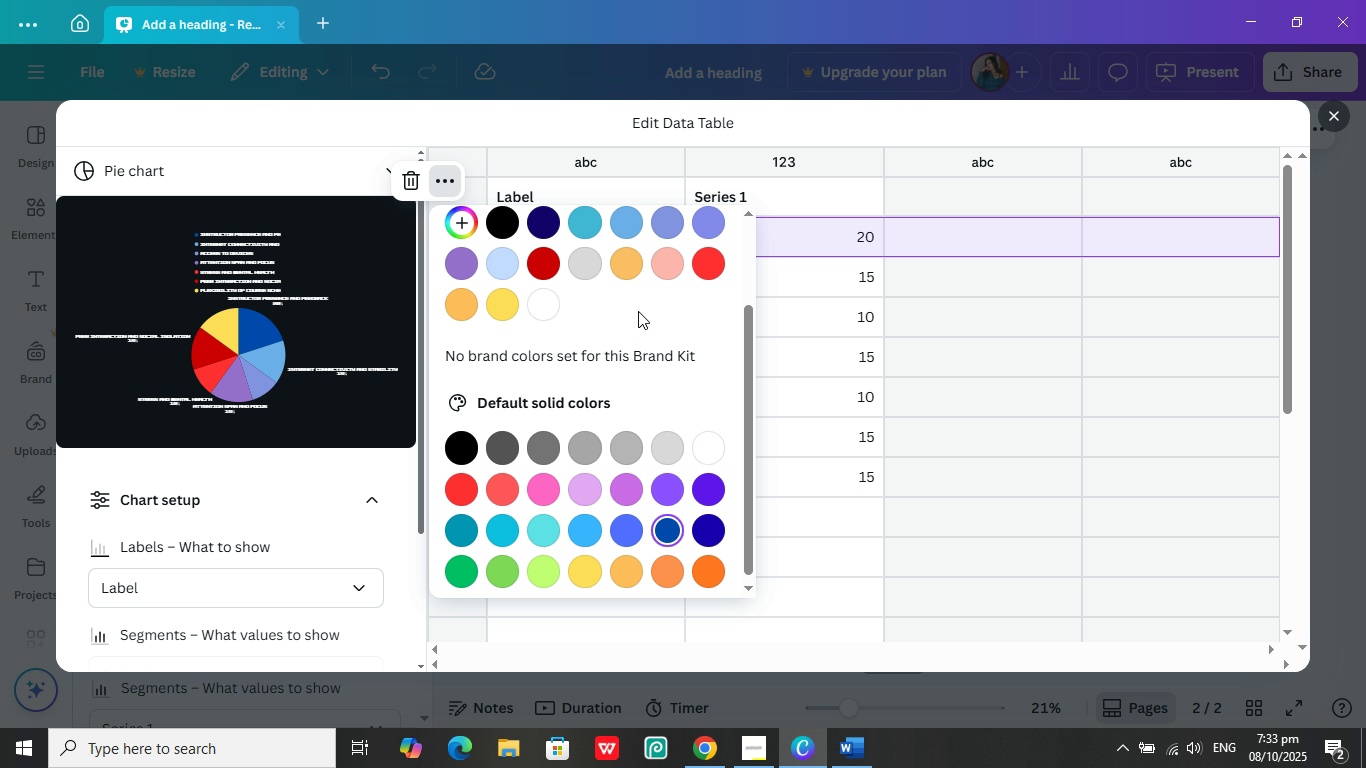 
scroll: coordinate [638, 311], scroll_direction: up, amount: 1.0
 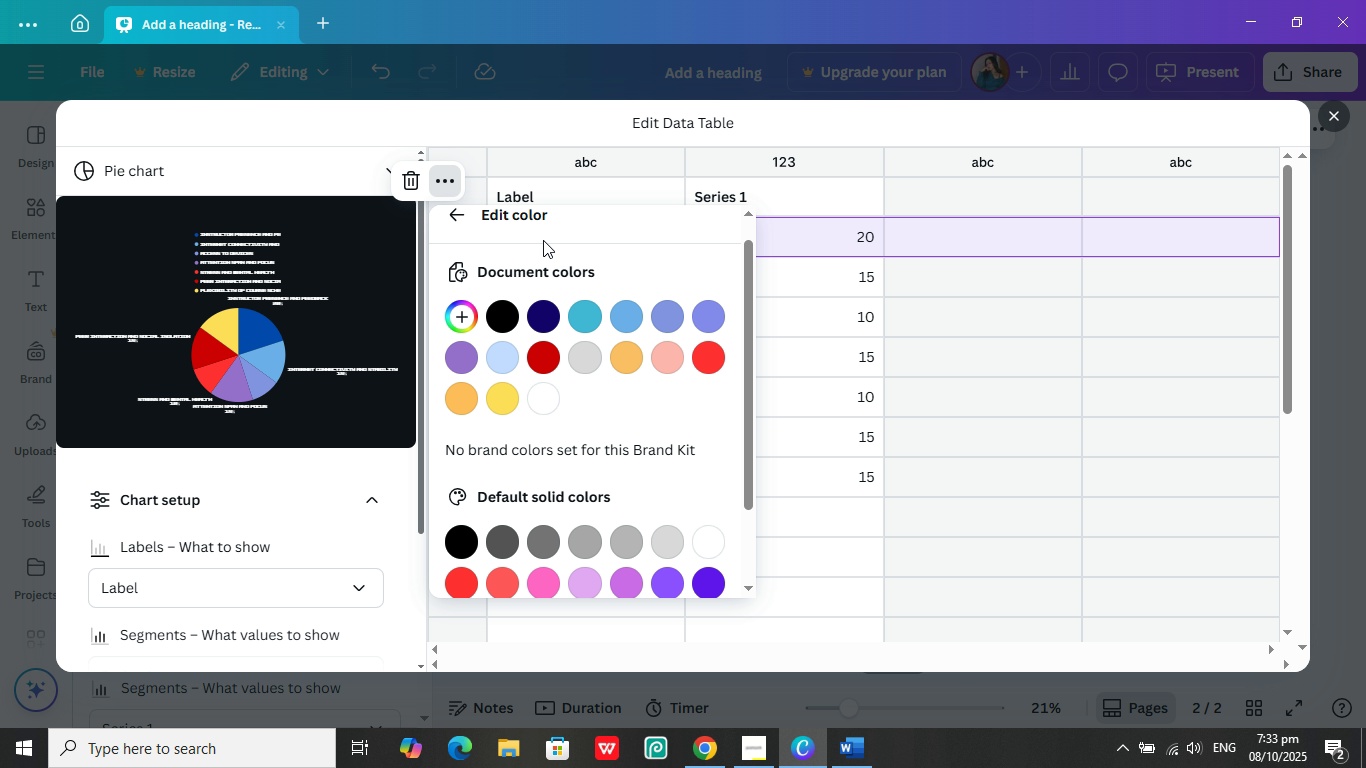 
left_click([827, 245])
 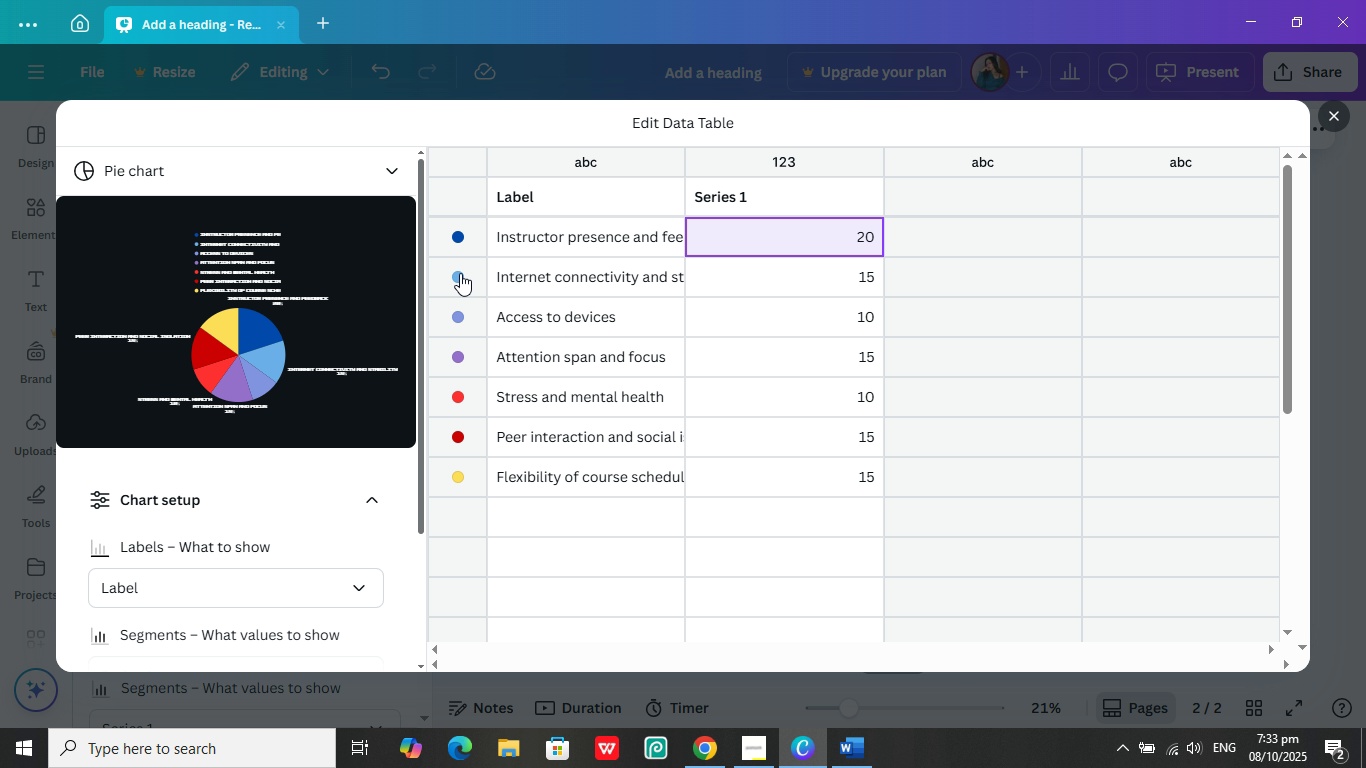 
double_click([460, 273])
 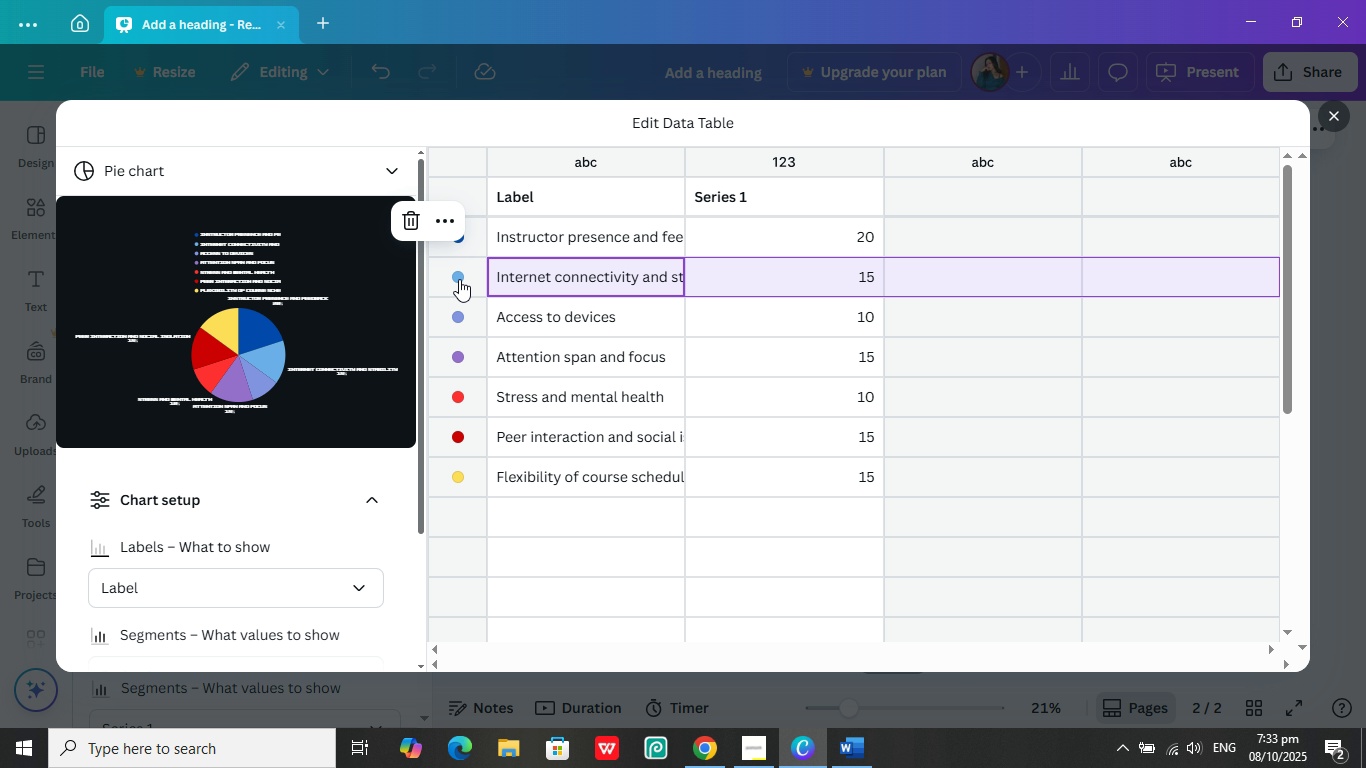 
double_click([459, 278])
 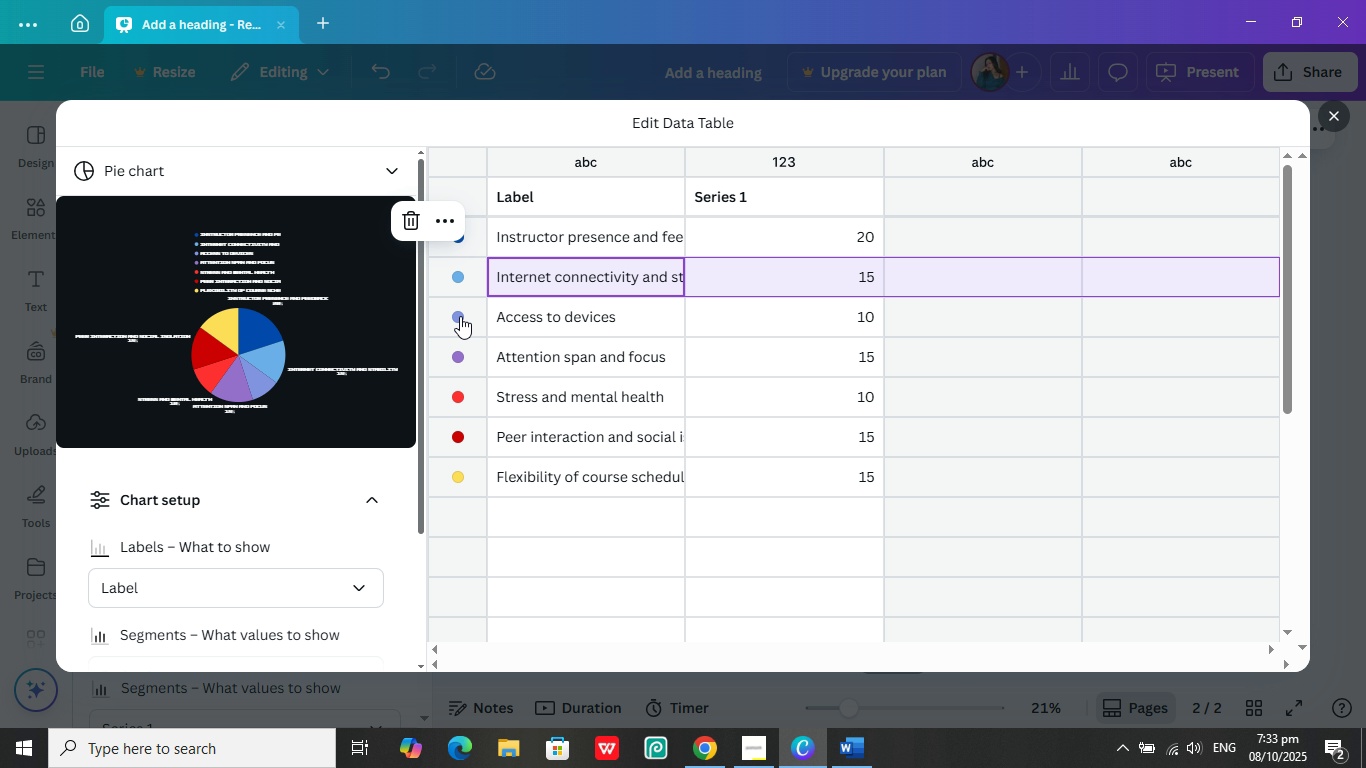 
left_click([460, 316])
 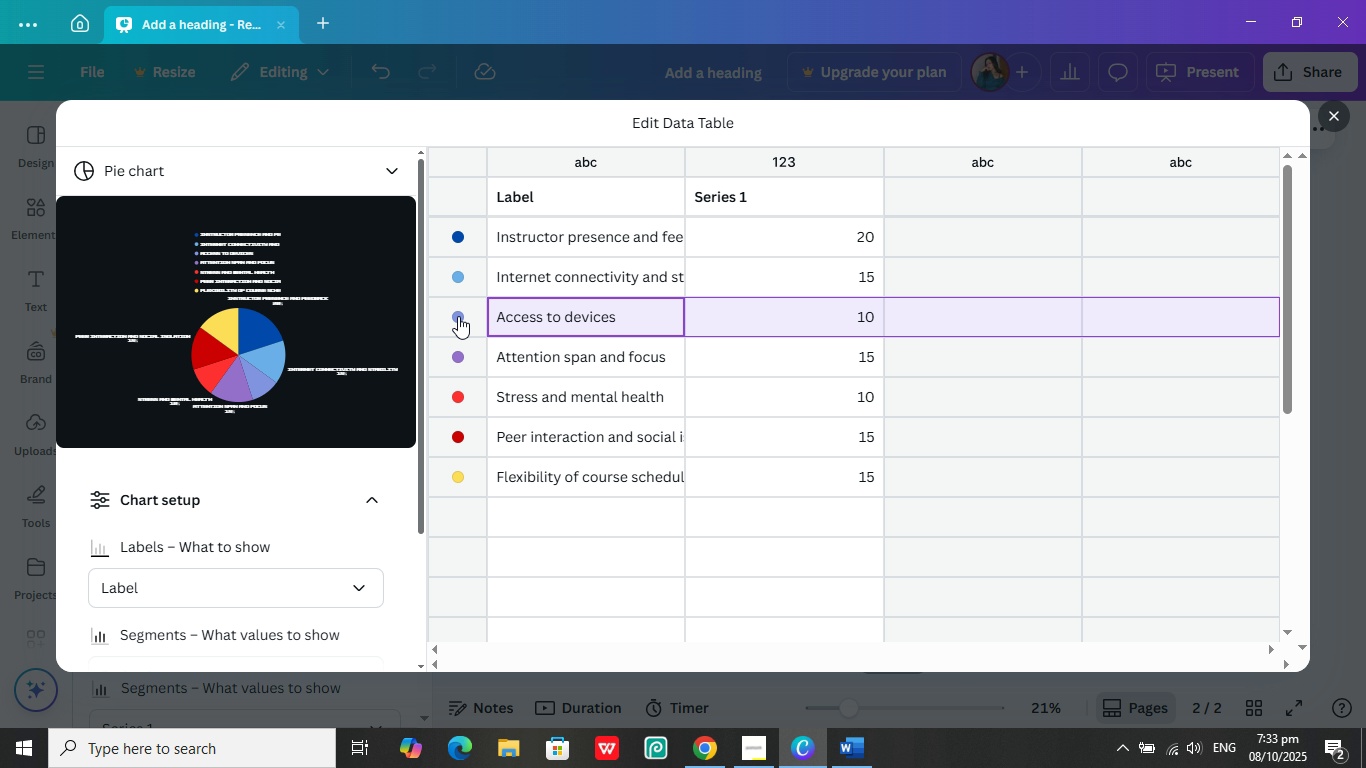 
left_click([458, 316])
 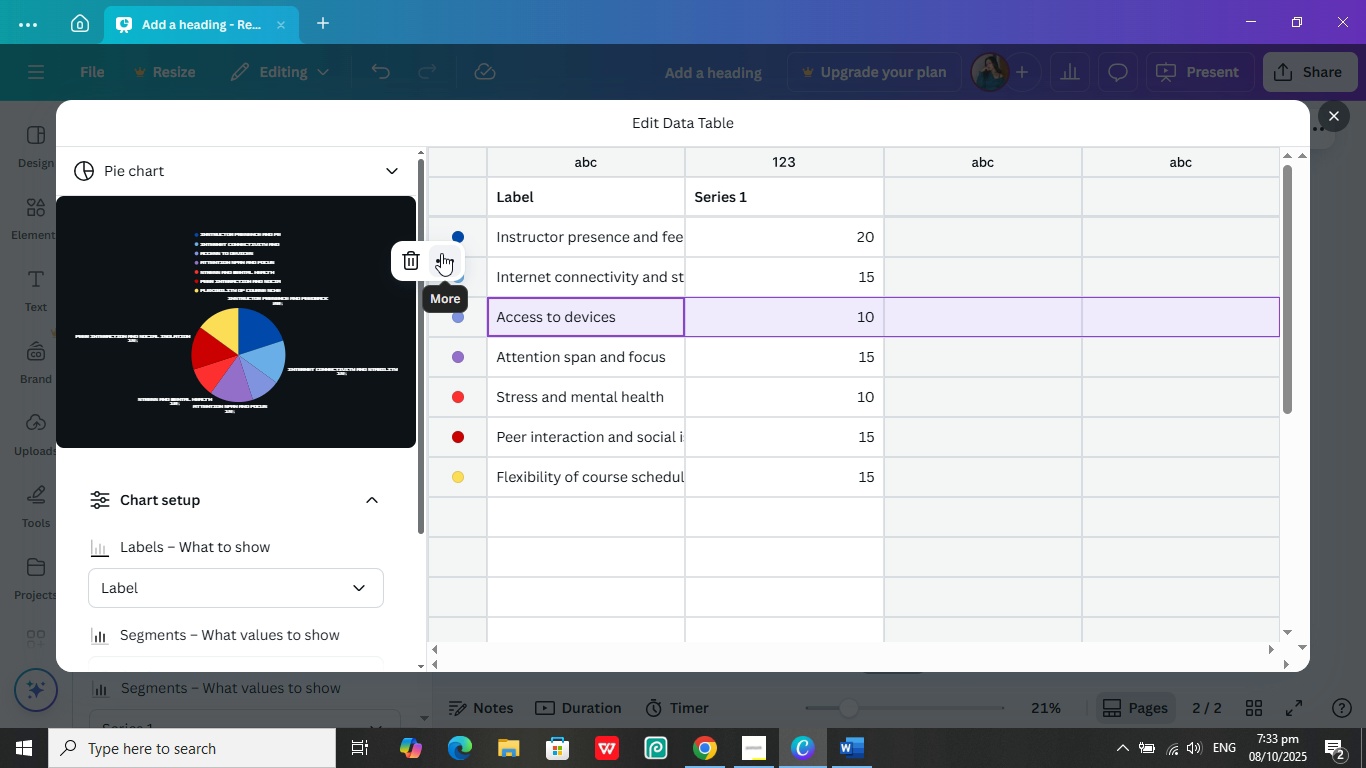 
left_click([441, 253])
 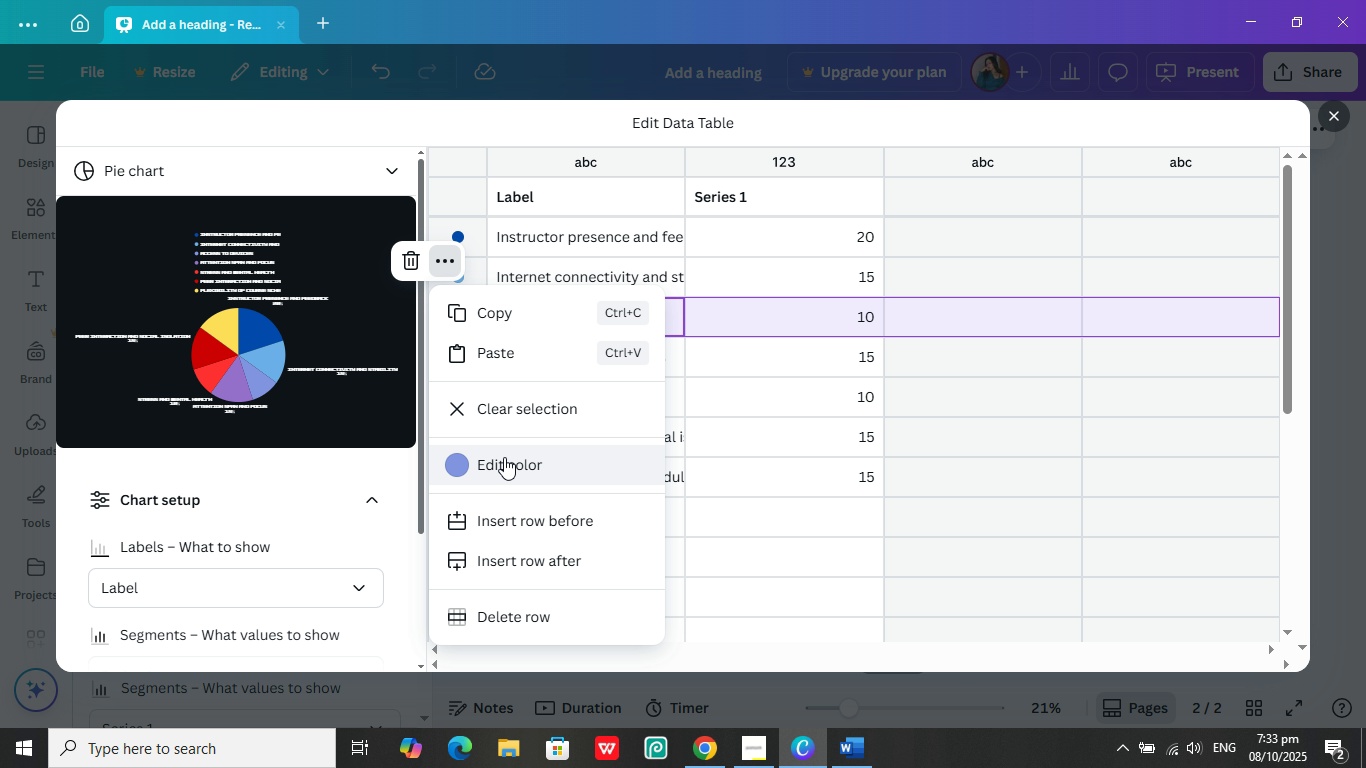 
left_click([504, 461])
 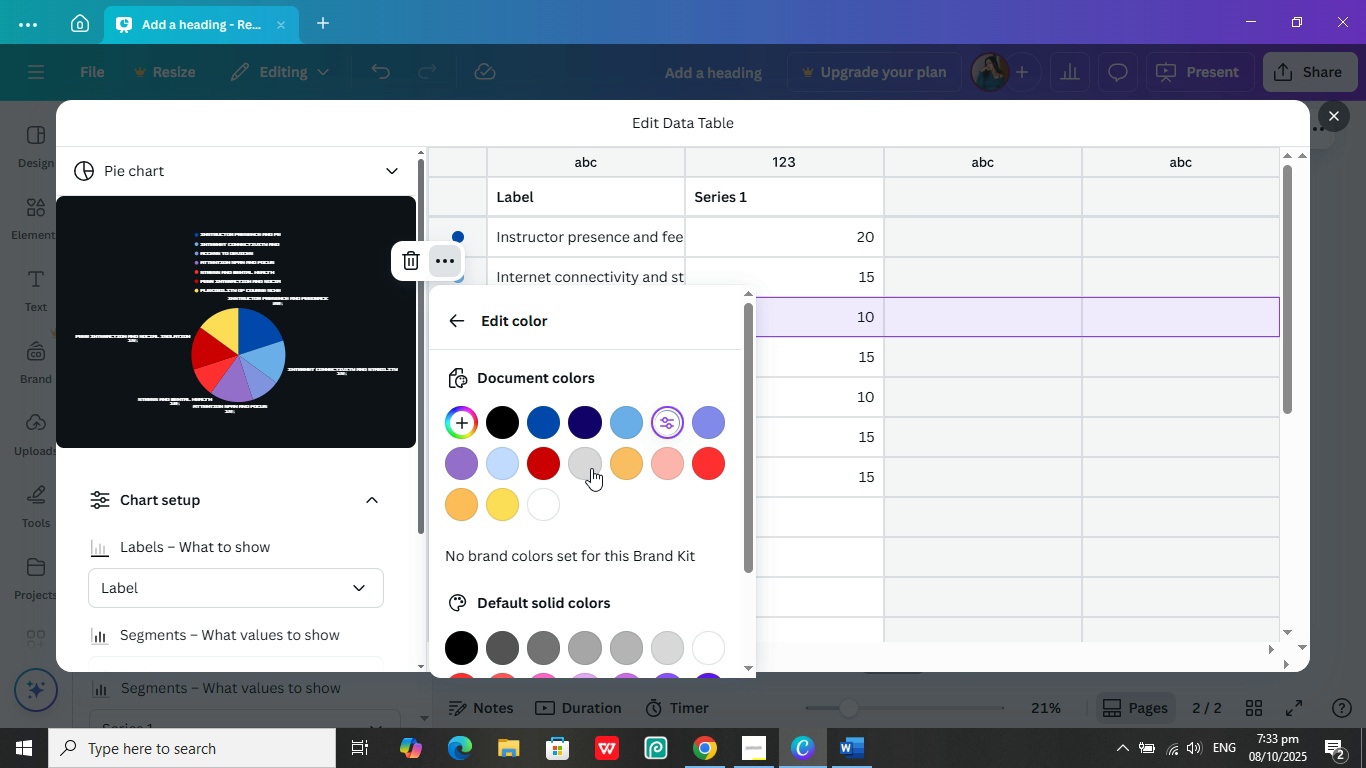 
left_click([583, 460])
 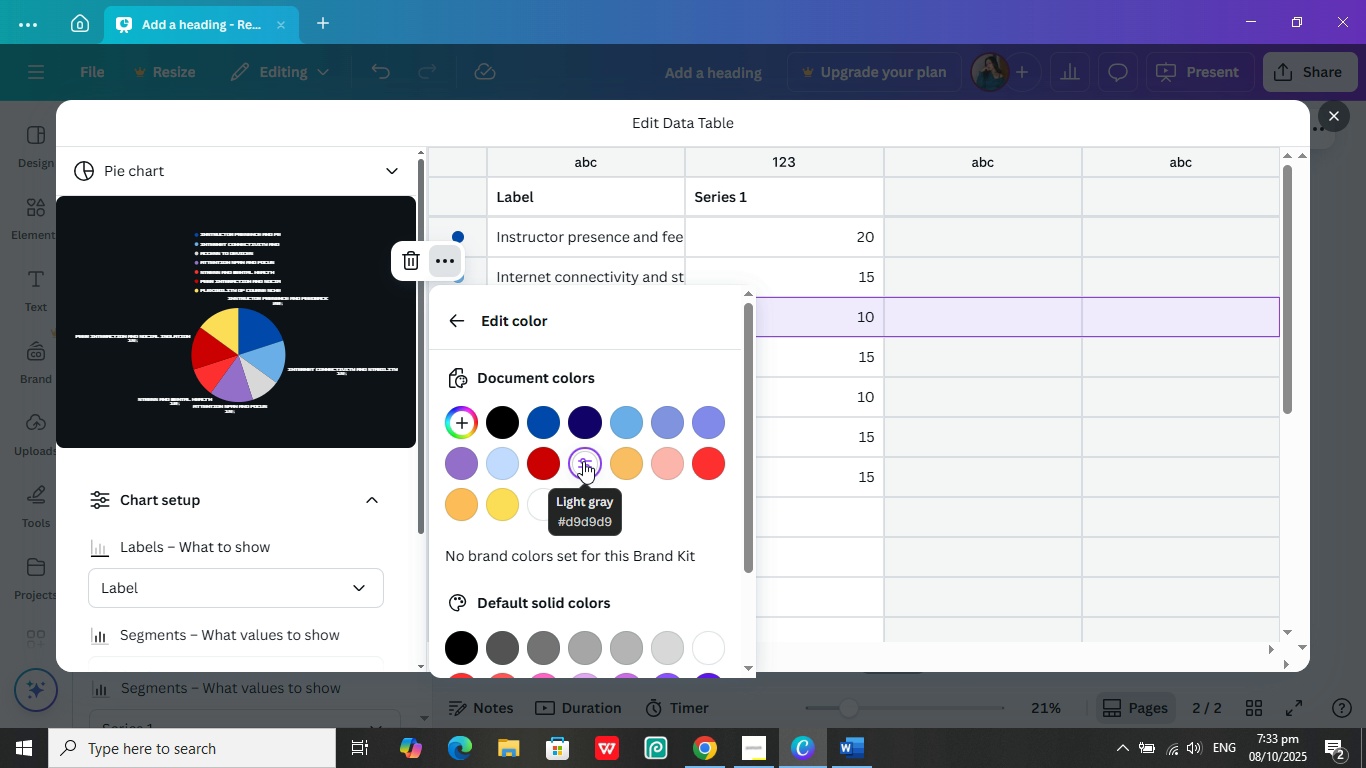 
double_click([637, 462])
 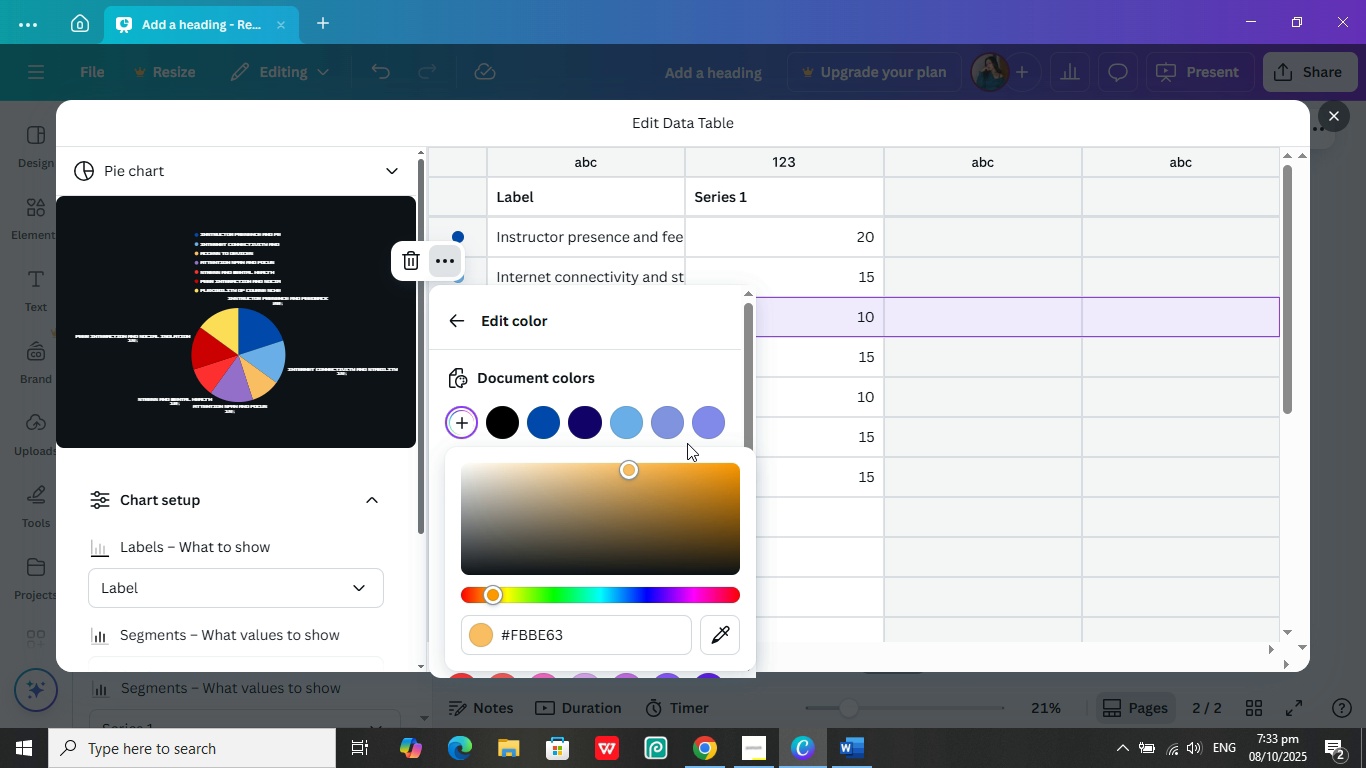 
scroll: coordinate [567, 422], scroll_direction: down, amount: 2.0
 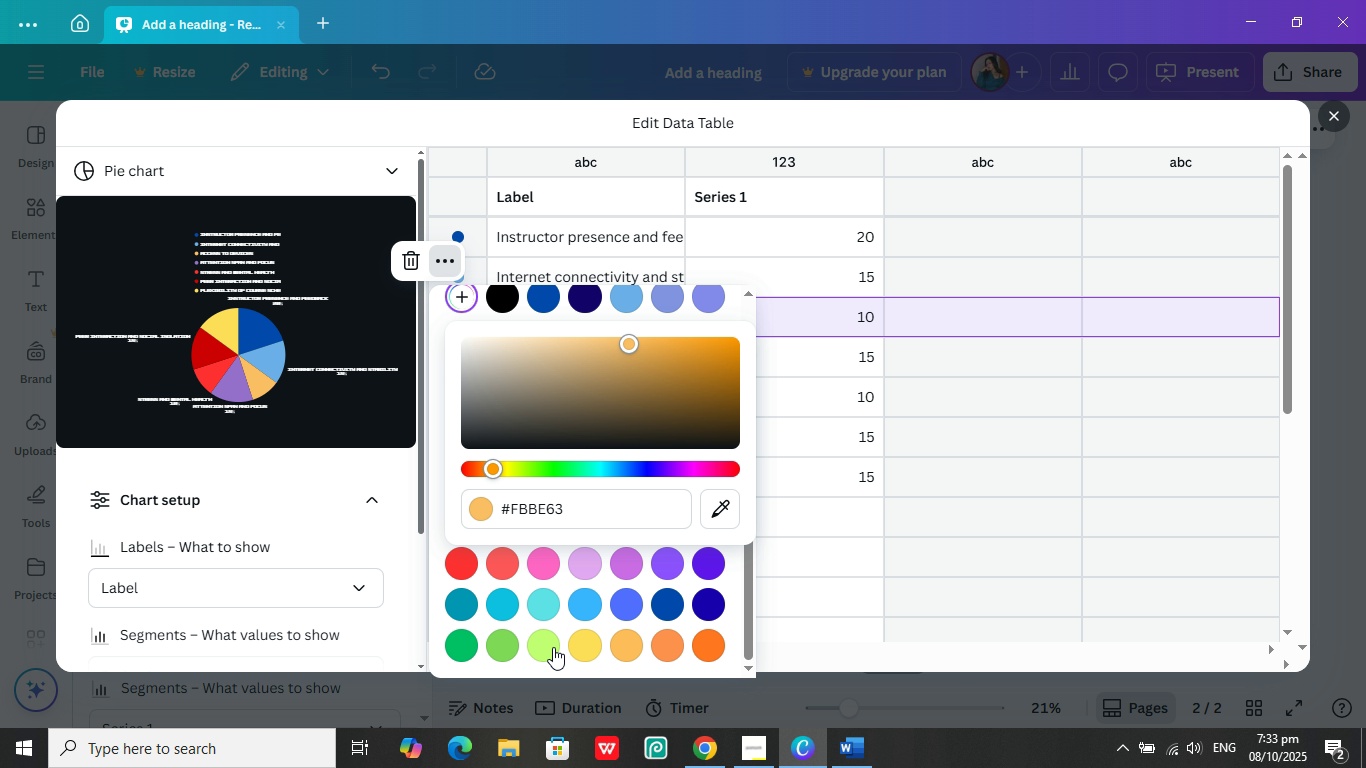 
double_click([549, 646])
 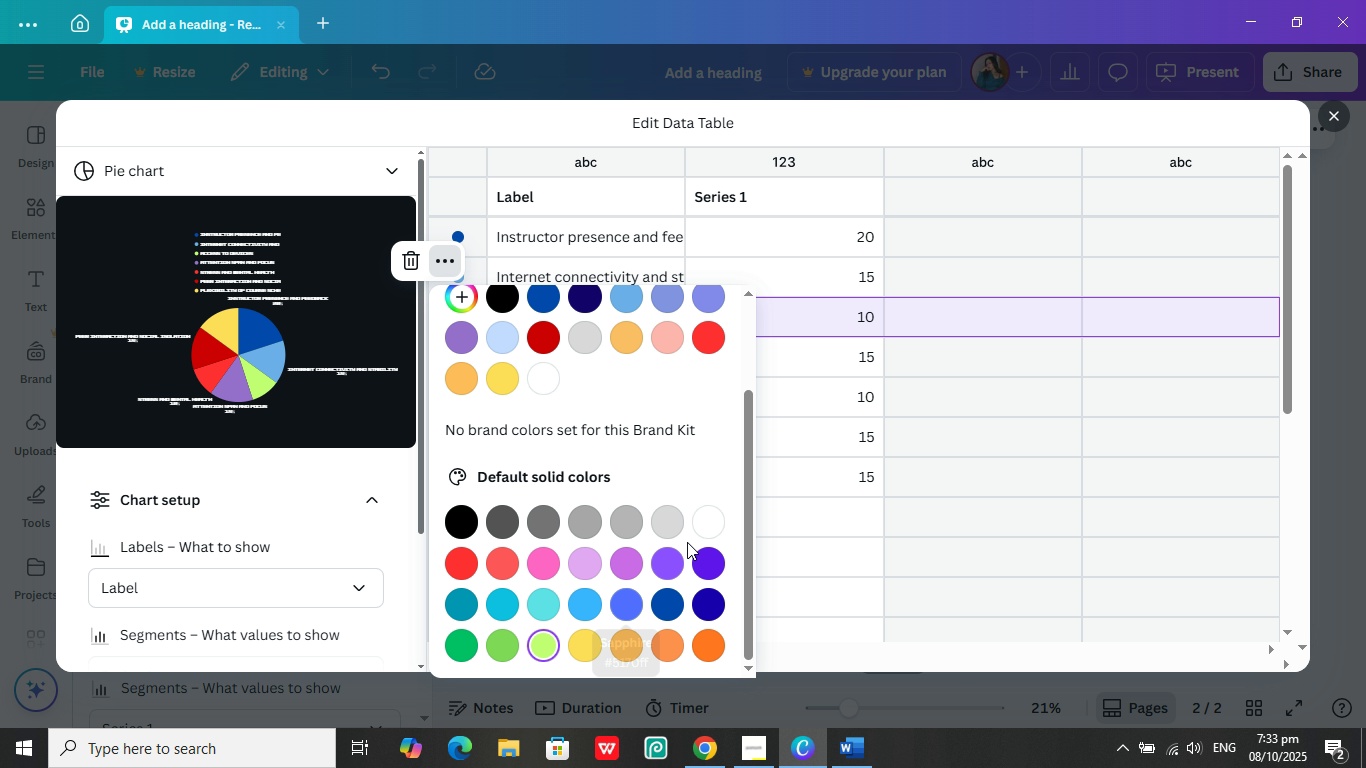 
left_click([703, 520])
 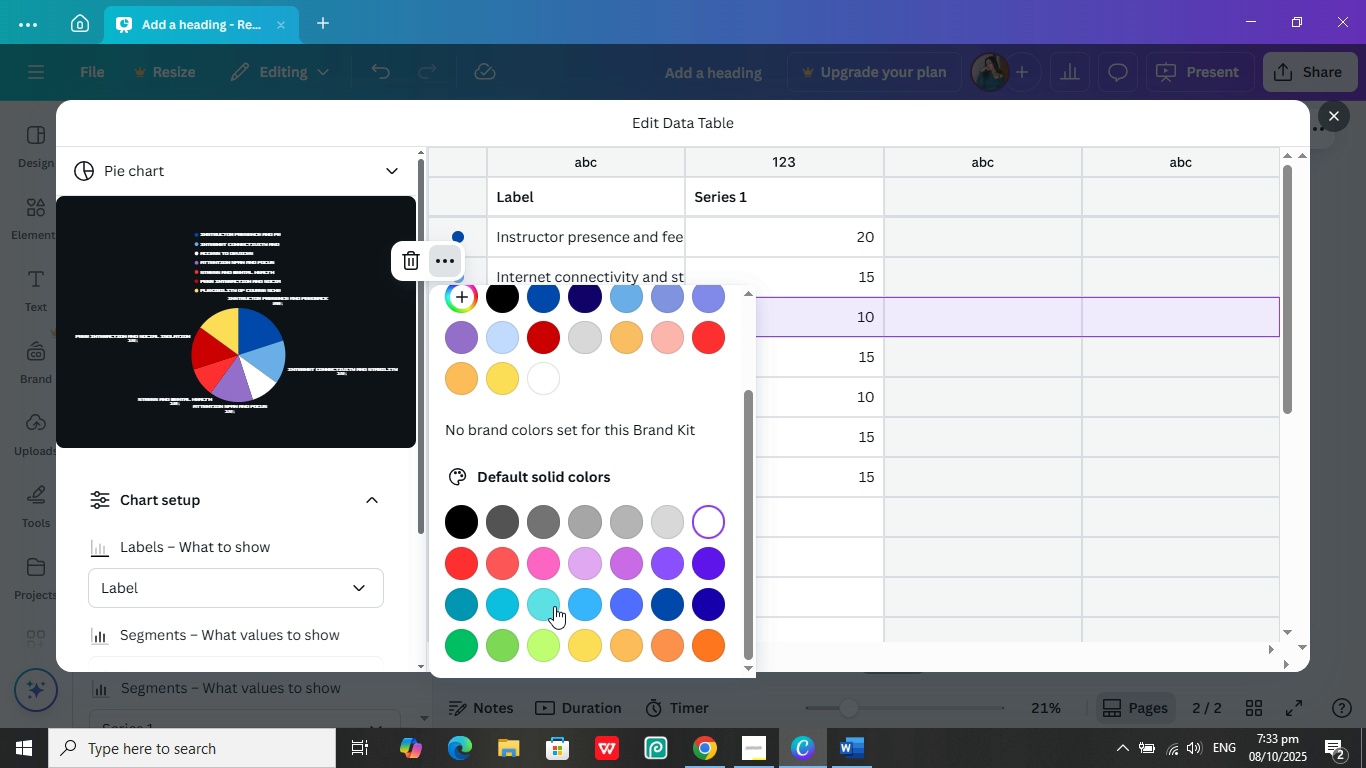 
left_click([551, 607])
 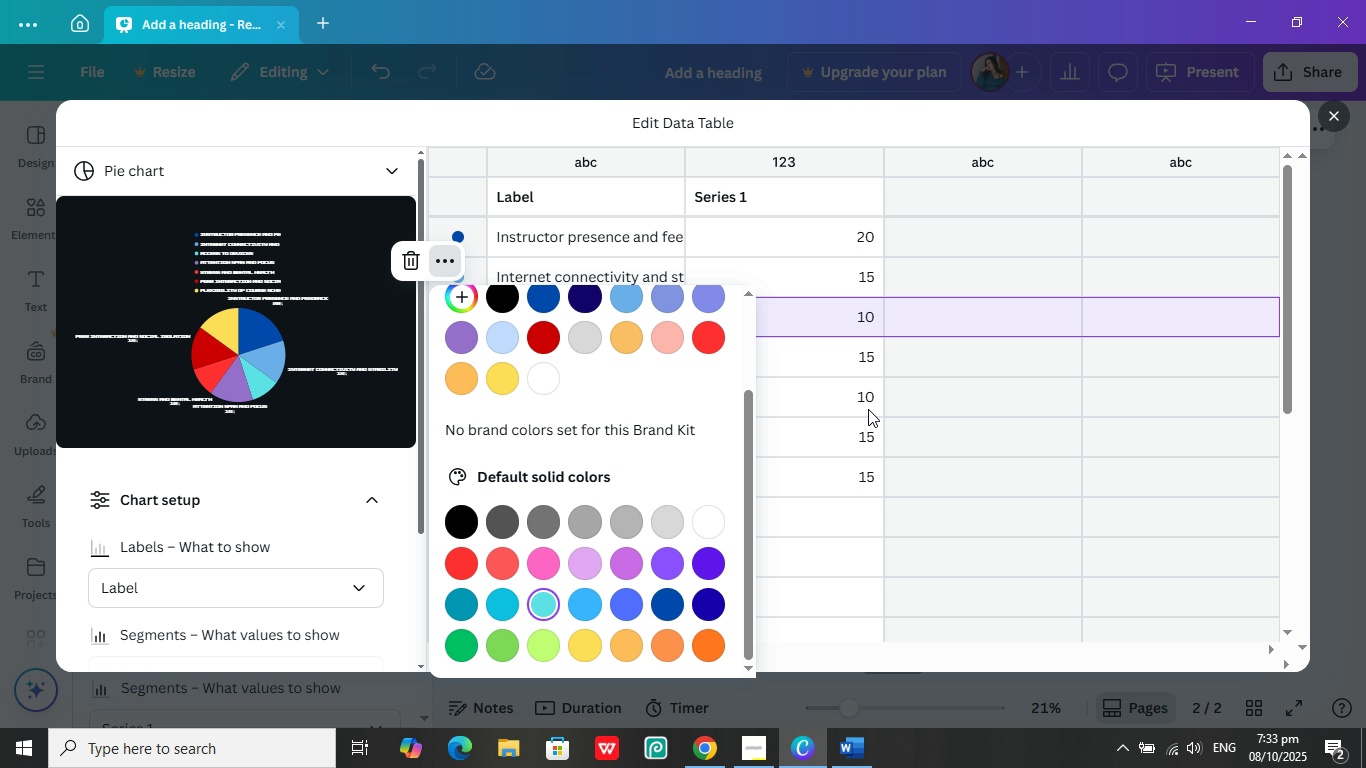 
double_click([898, 300])
 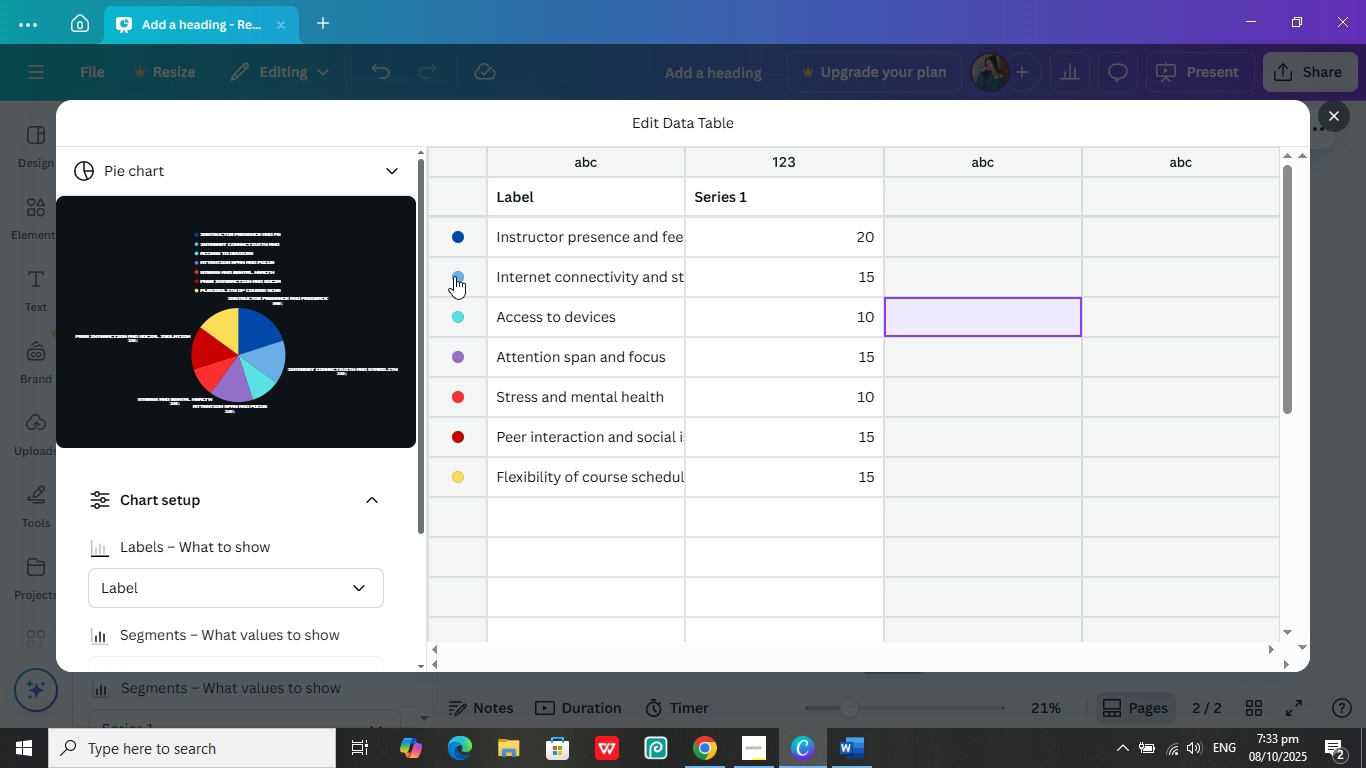 
left_click([454, 276])
 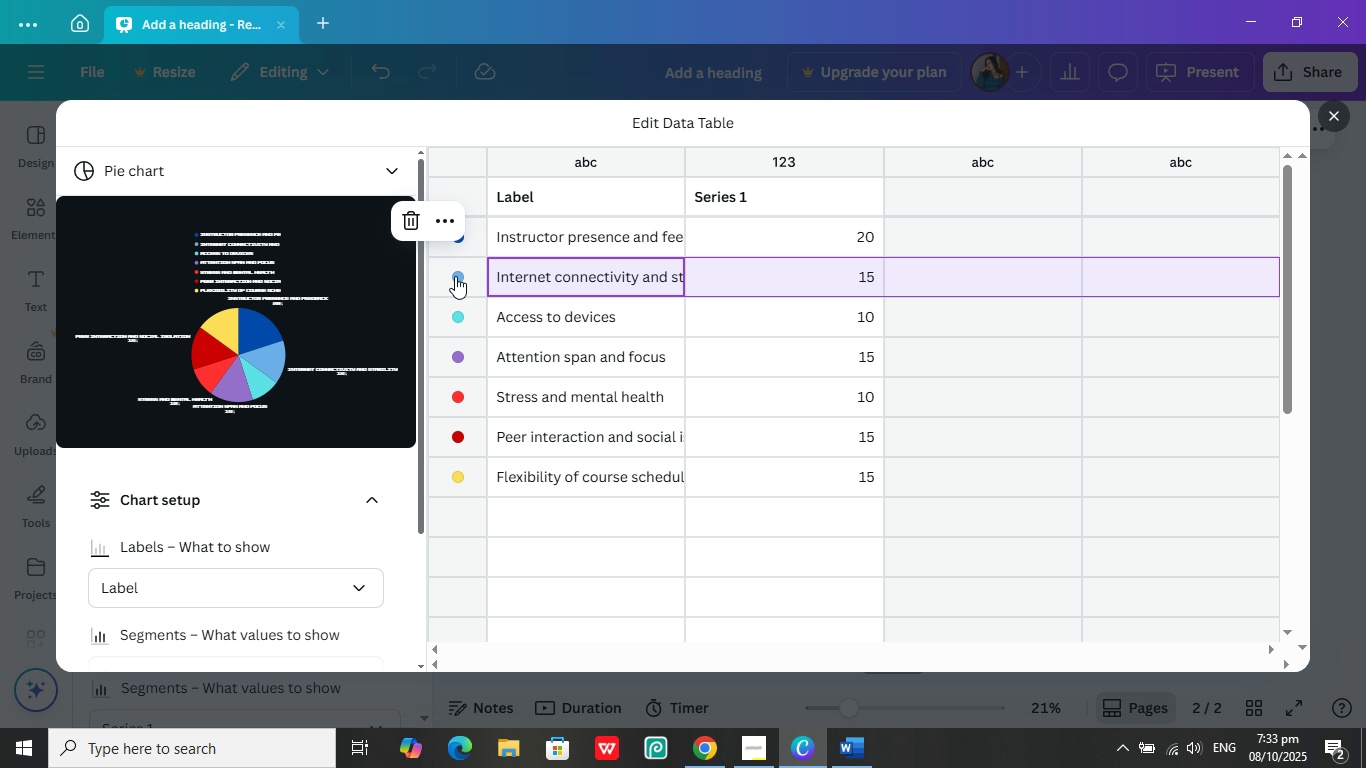 
left_click([455, 276])
 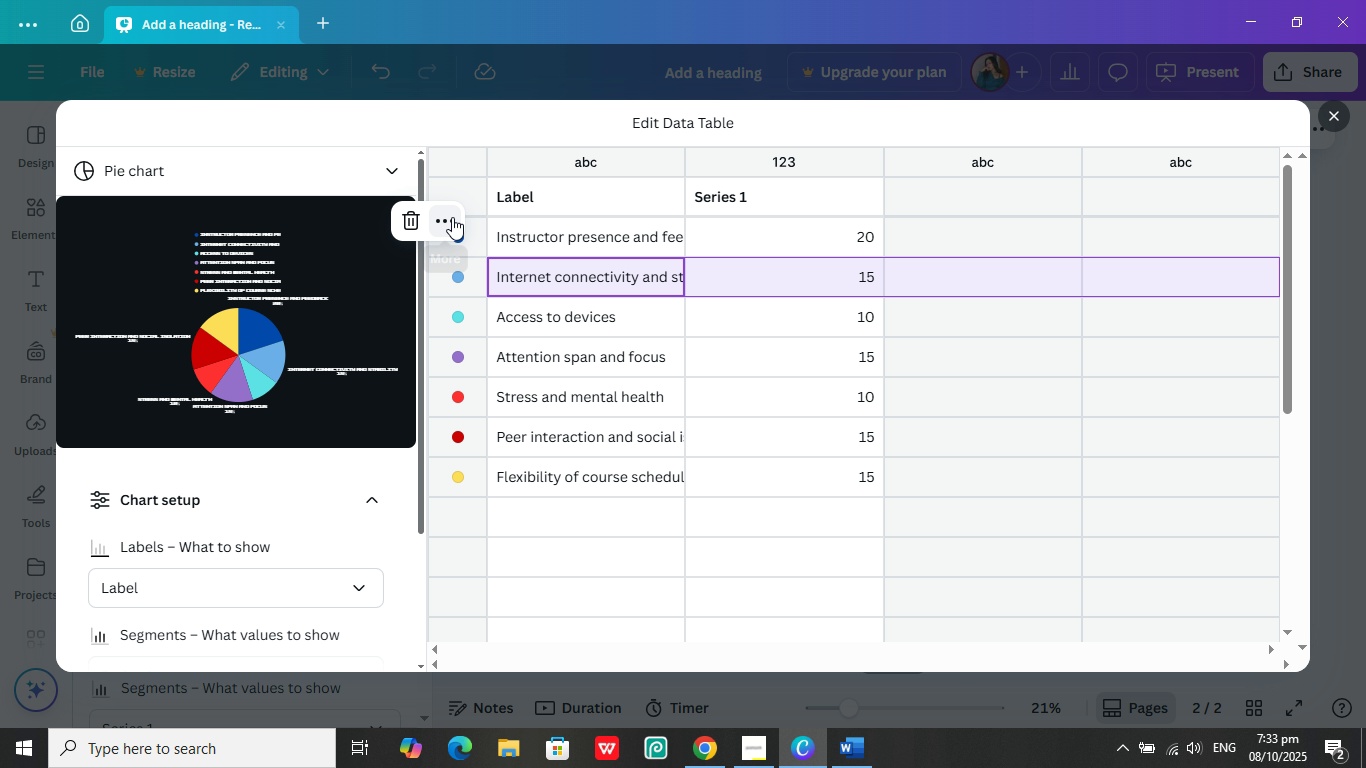 
left_click([452, 217])
 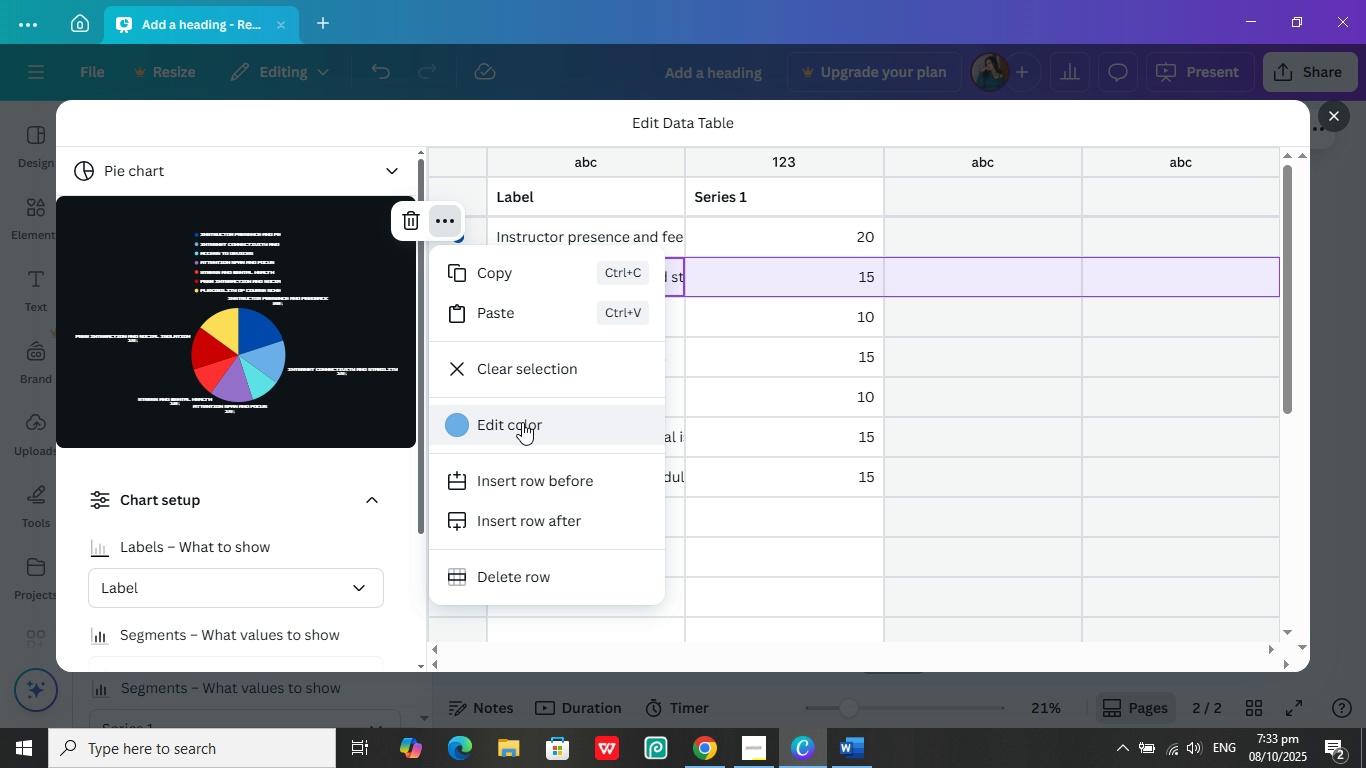 
left_click([522, 420])
 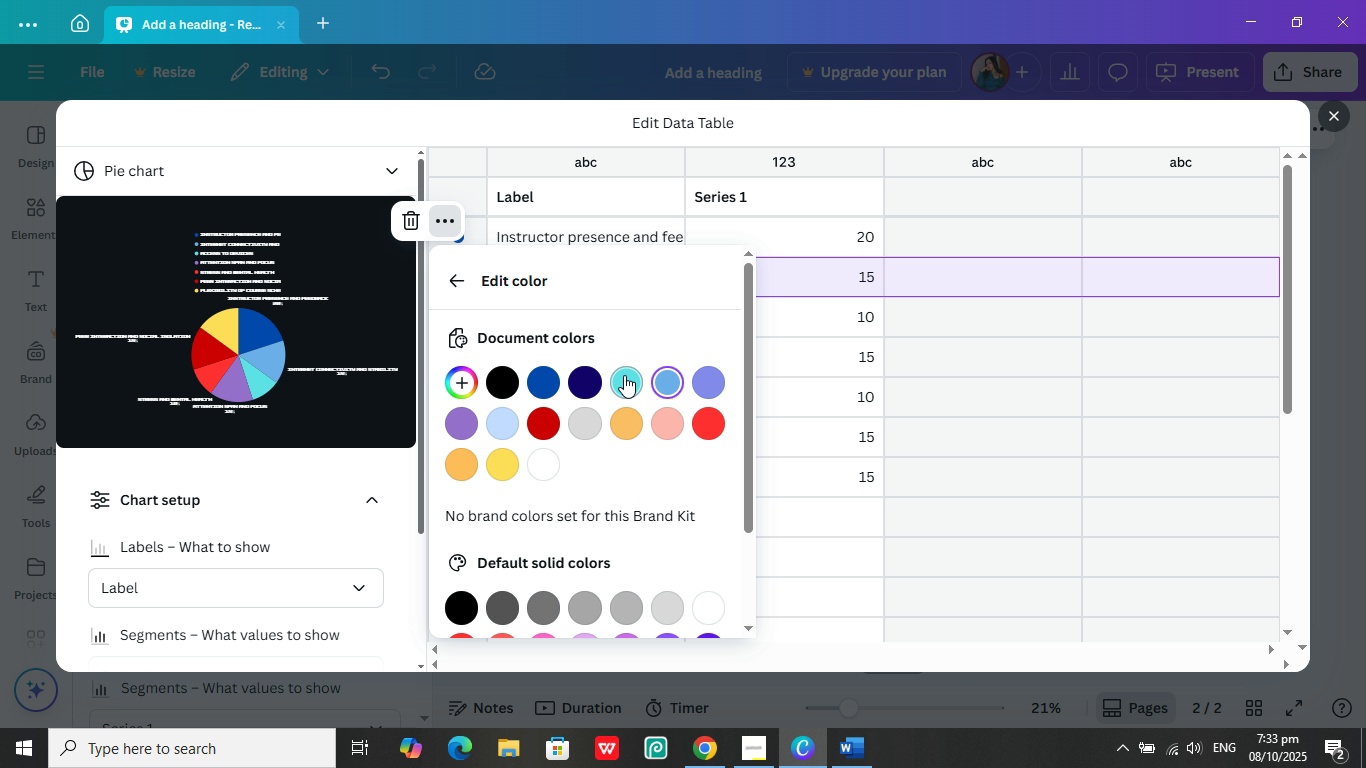 
left_click([625, 375])
 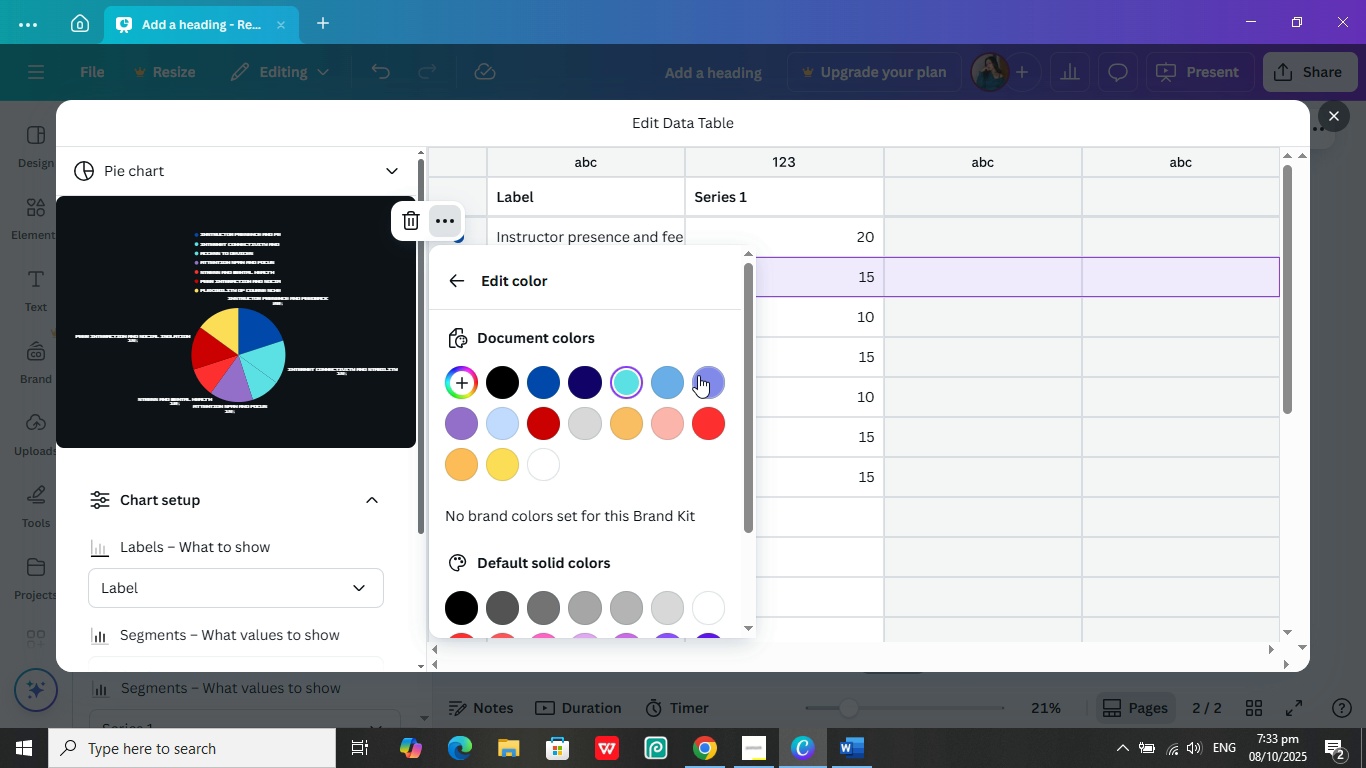 
left_click([700, 375])
 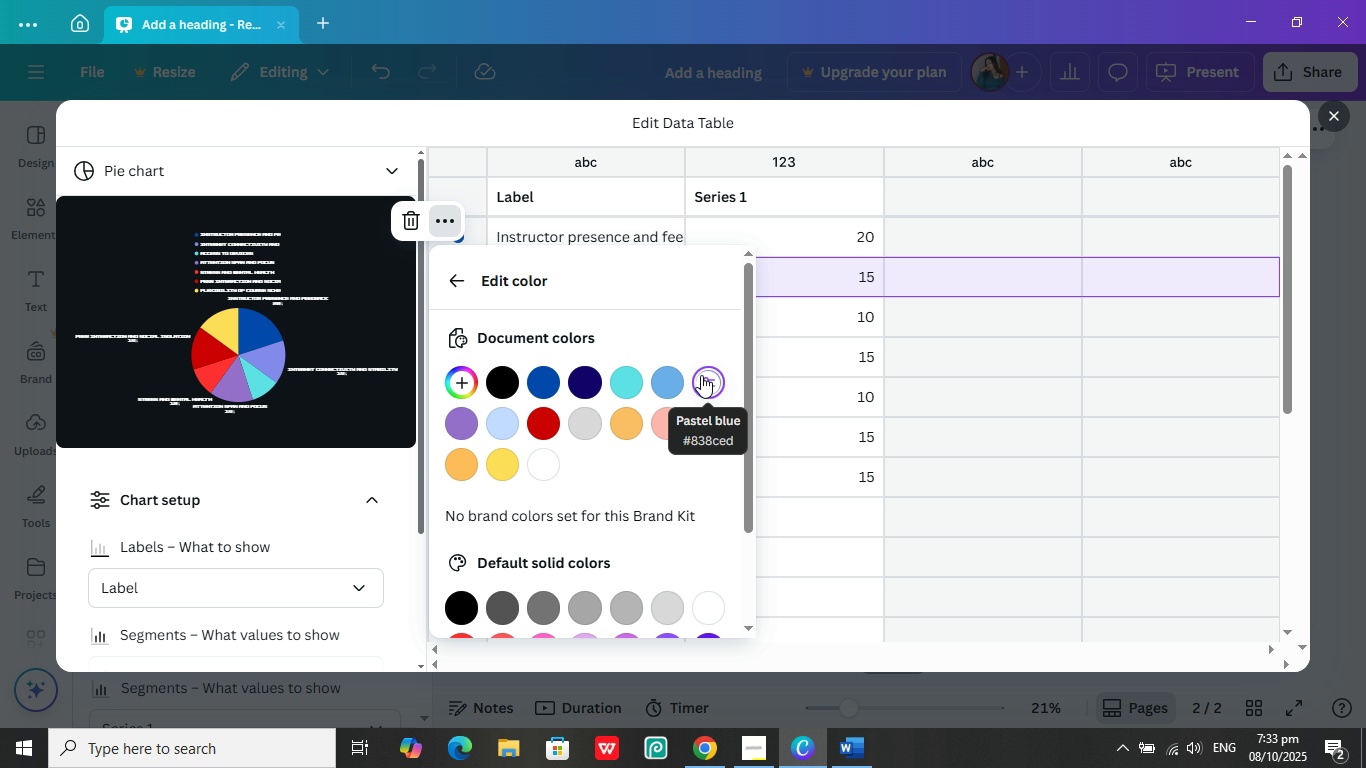 
scroll: coordinate [624, 506], scroll_direction: down, amount: 2.0
 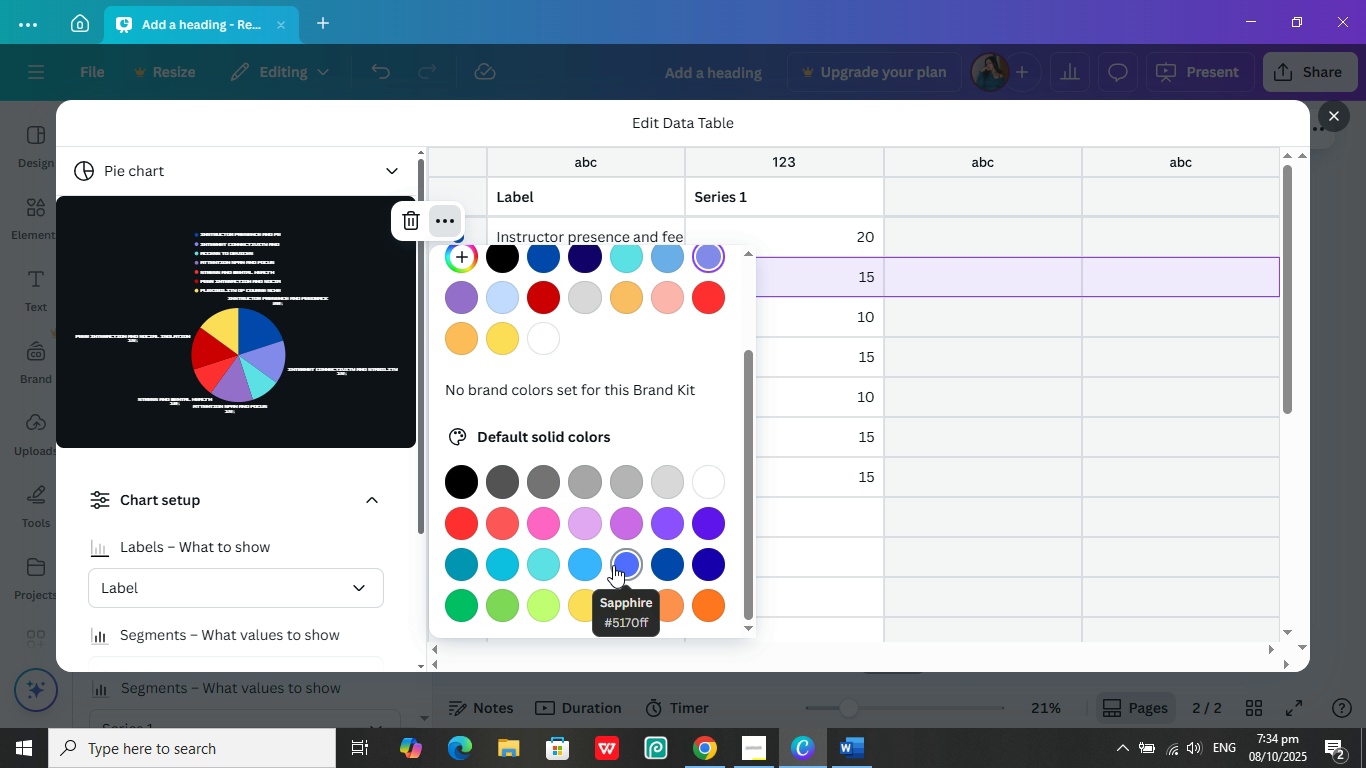 
double_click([616, 563])
 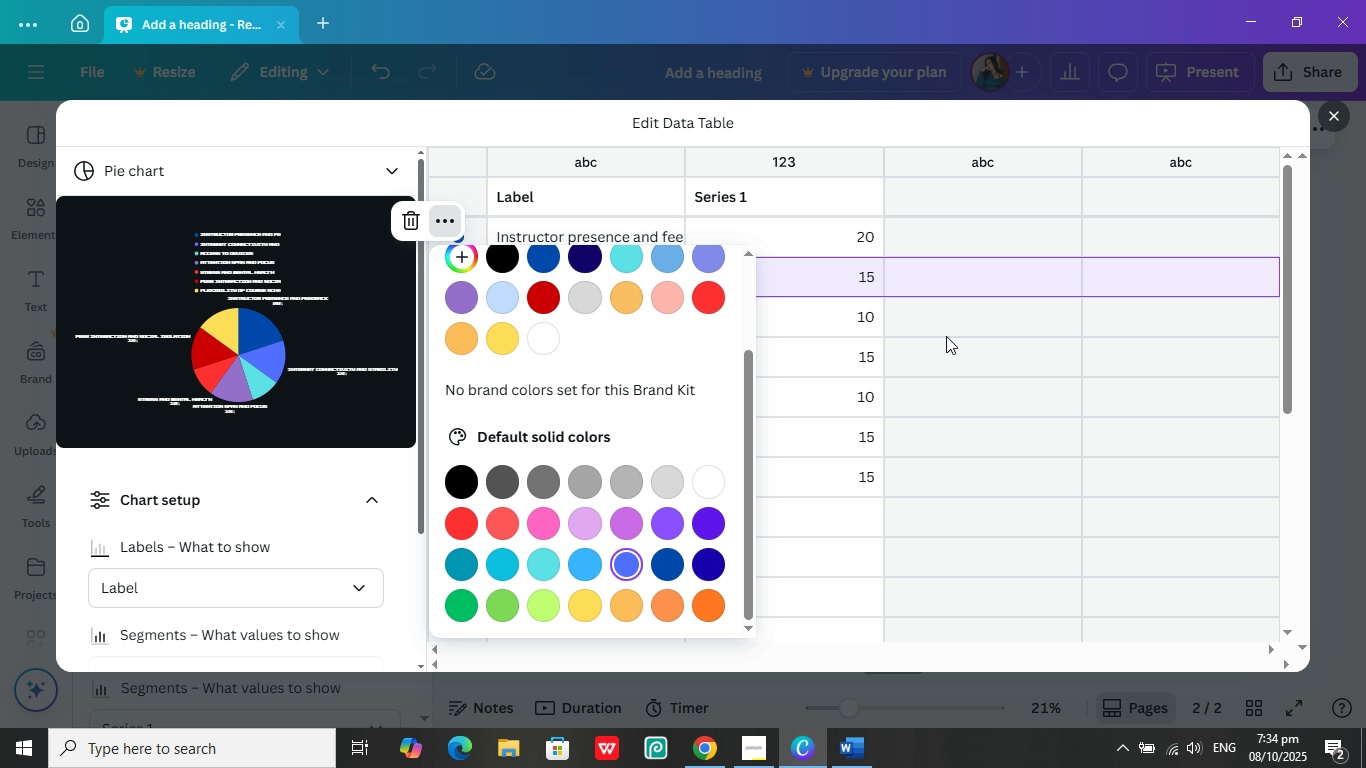 
left_click([952, 332])
 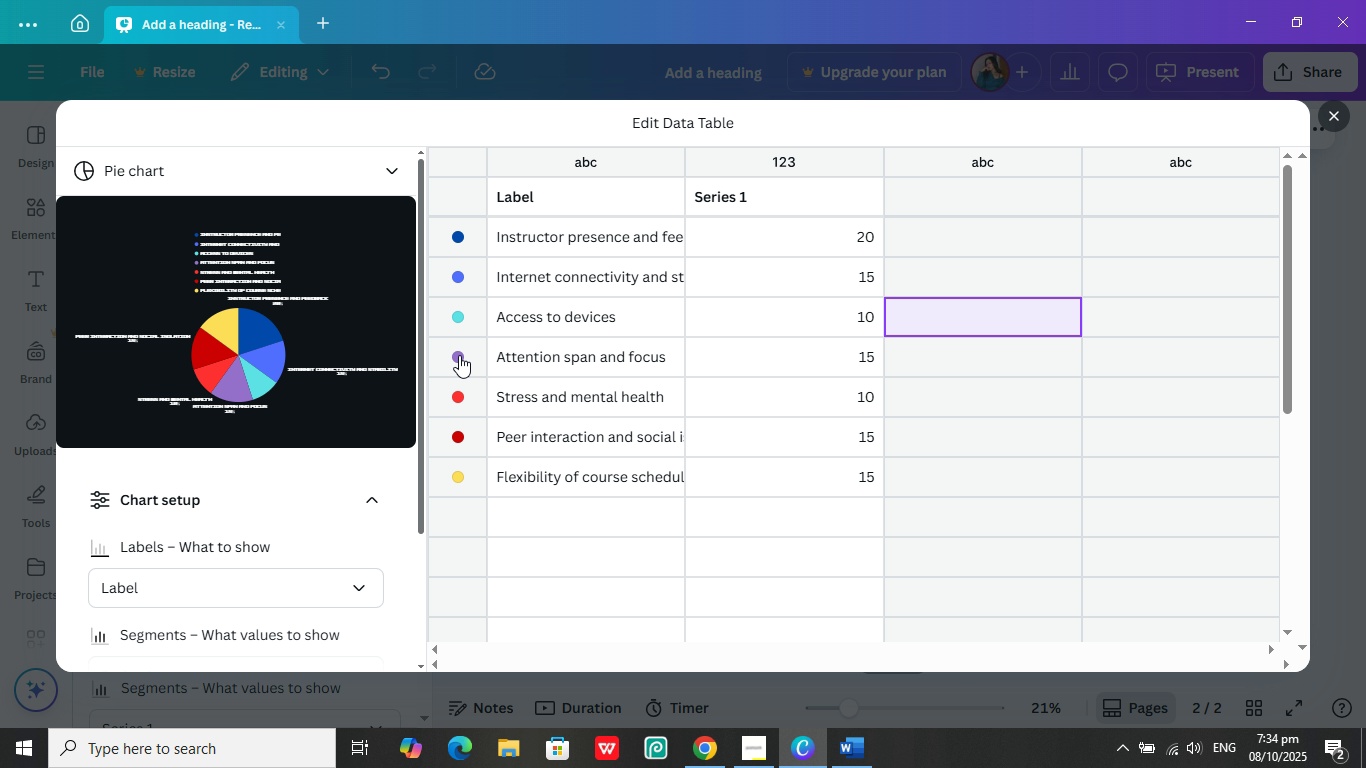 
left_click([459, 355])
 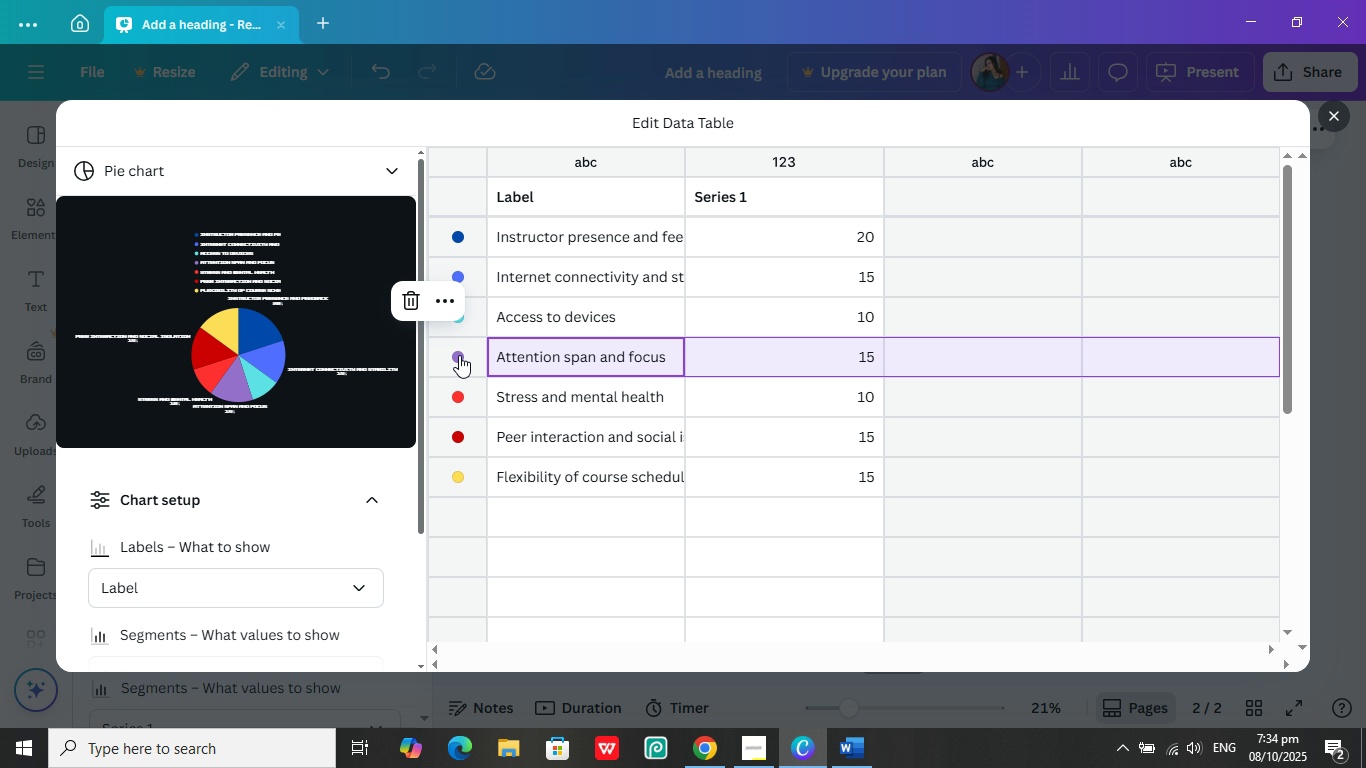 
left_click([459, 355])
 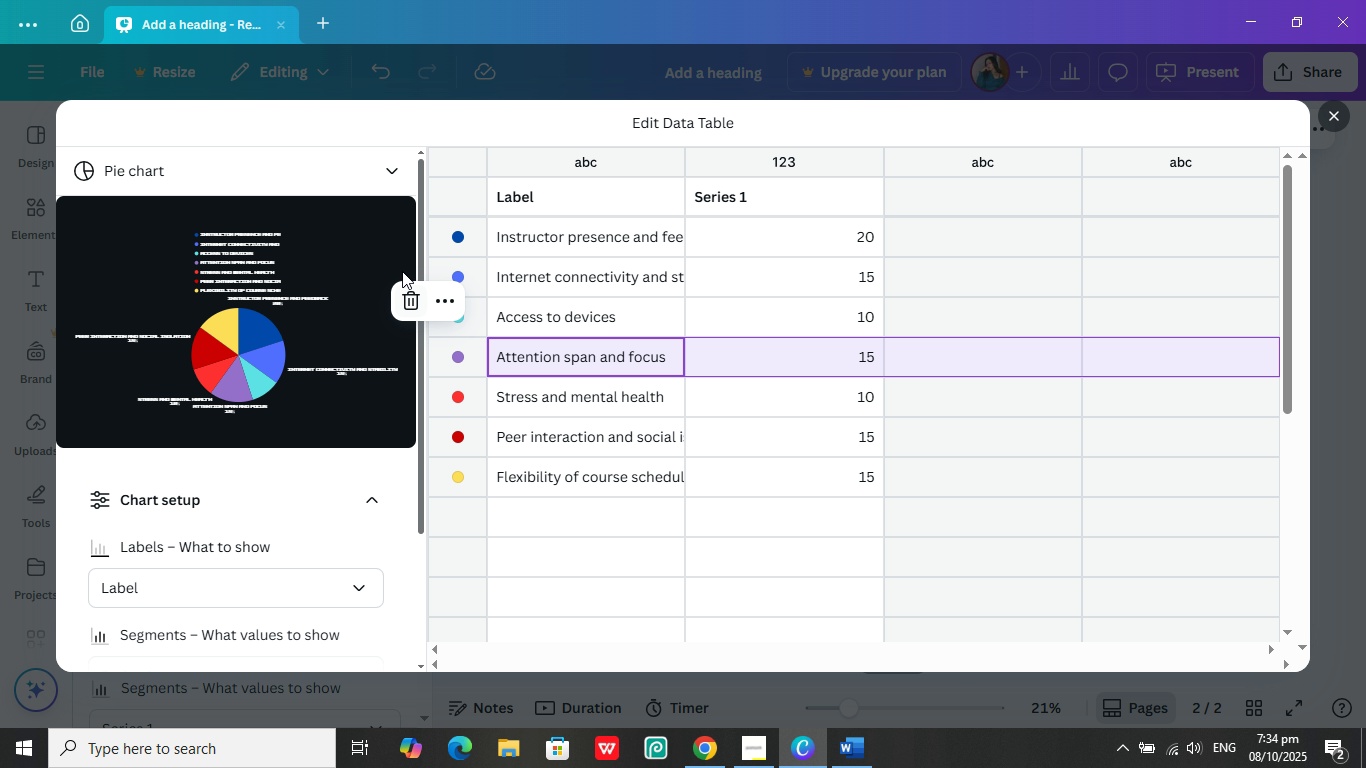 
mouse_move([445, 297])
 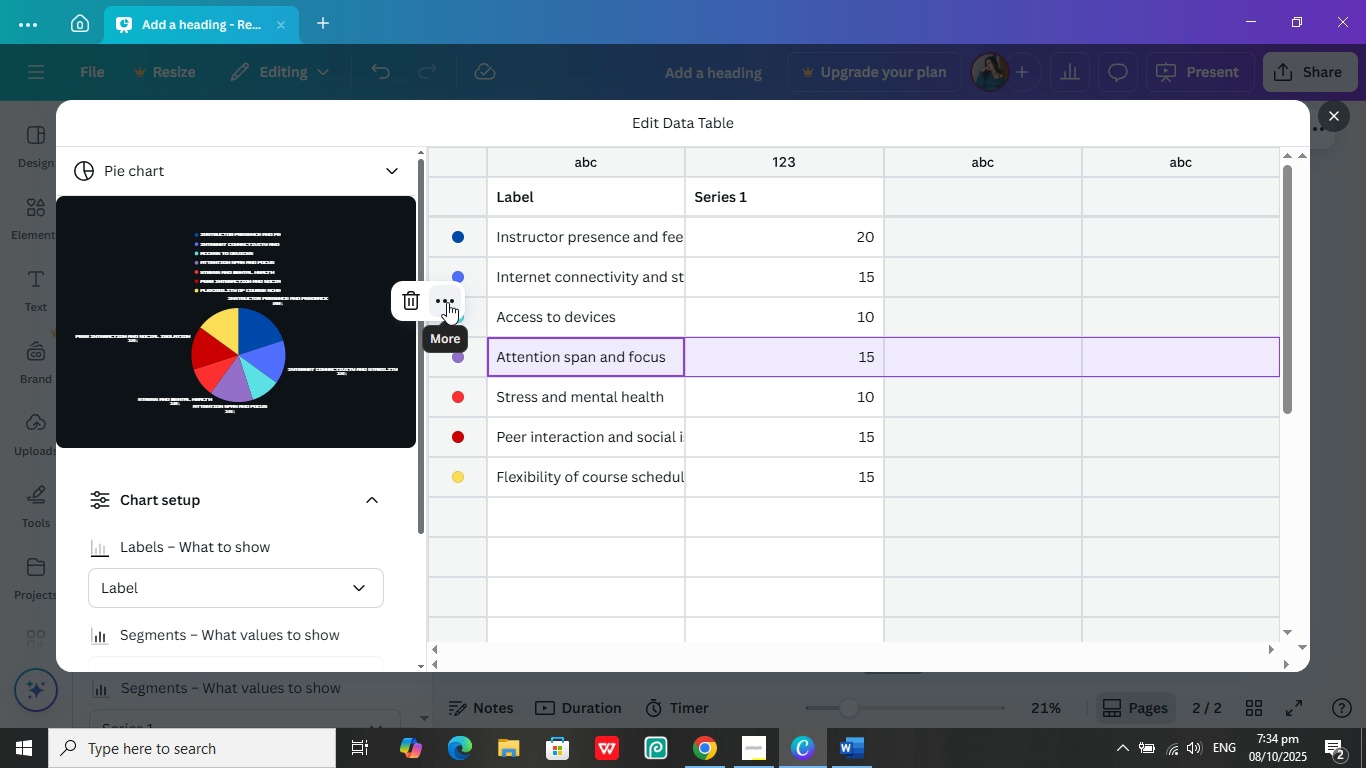 
left_click([447, 302])
 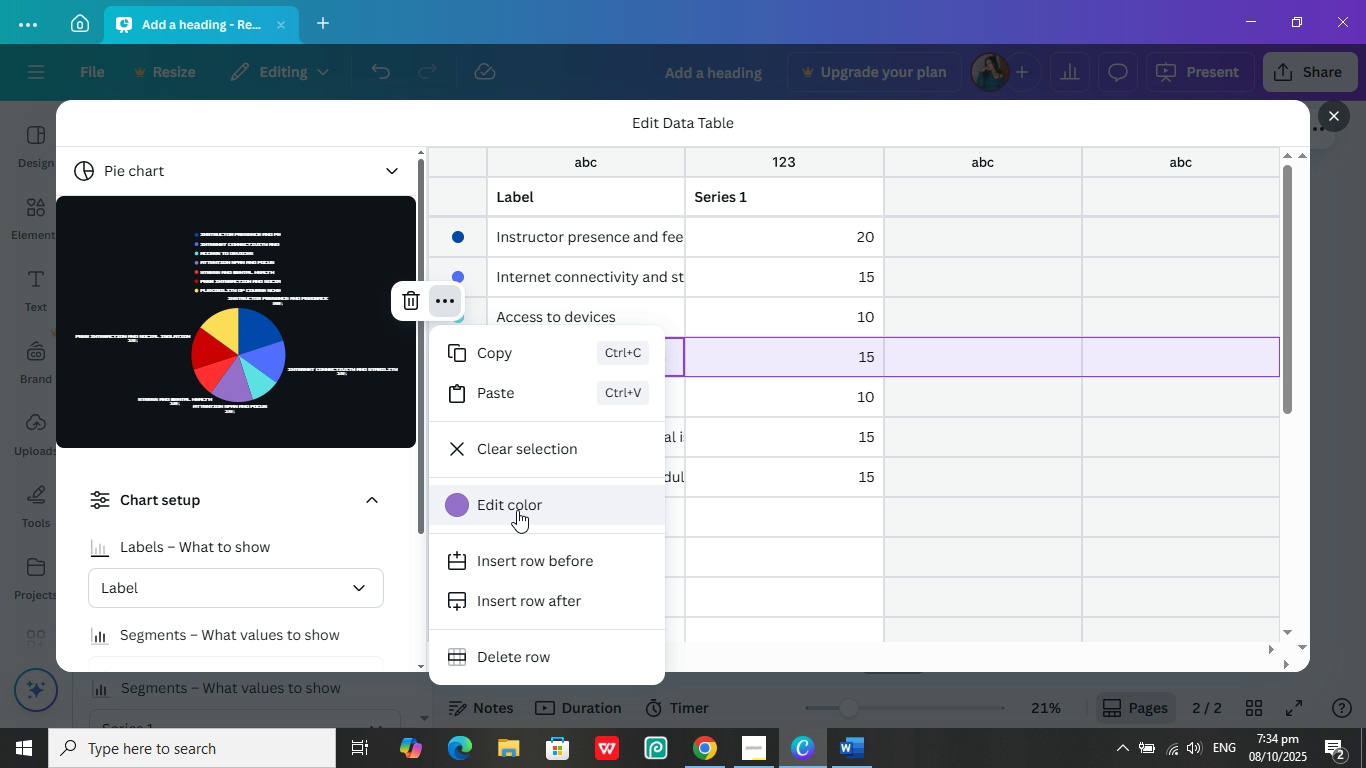 
left_click([519, 507])
 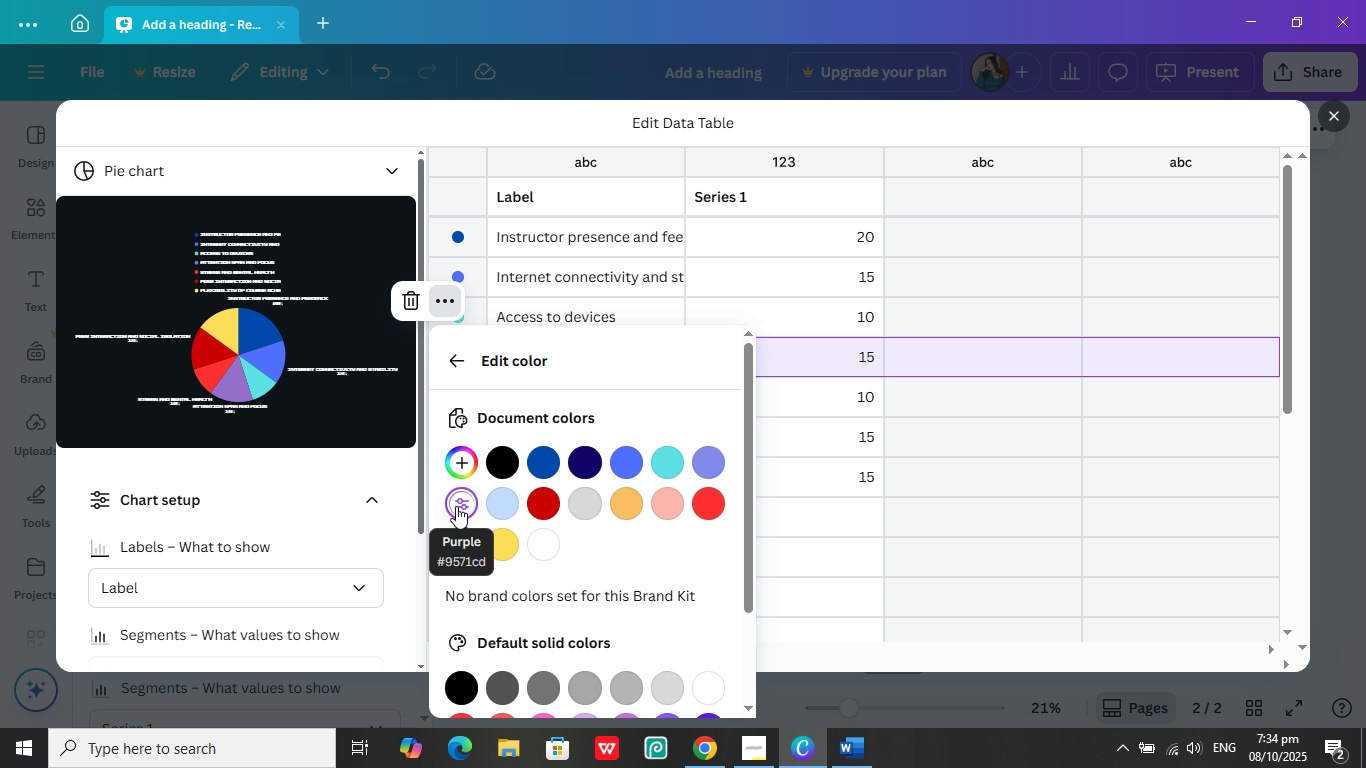 
left_click([456, 506])
 